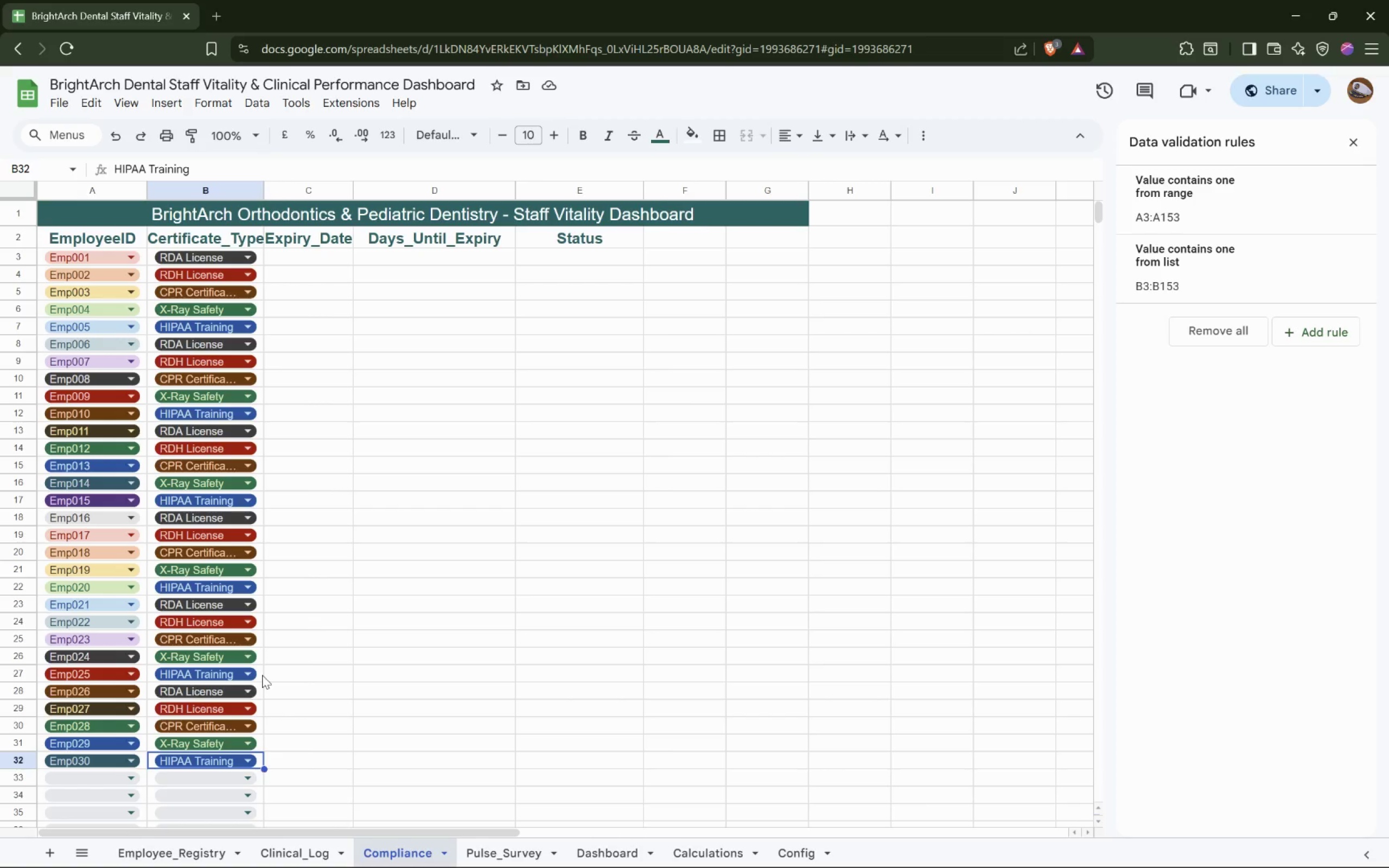 
left_click([455, 195])
 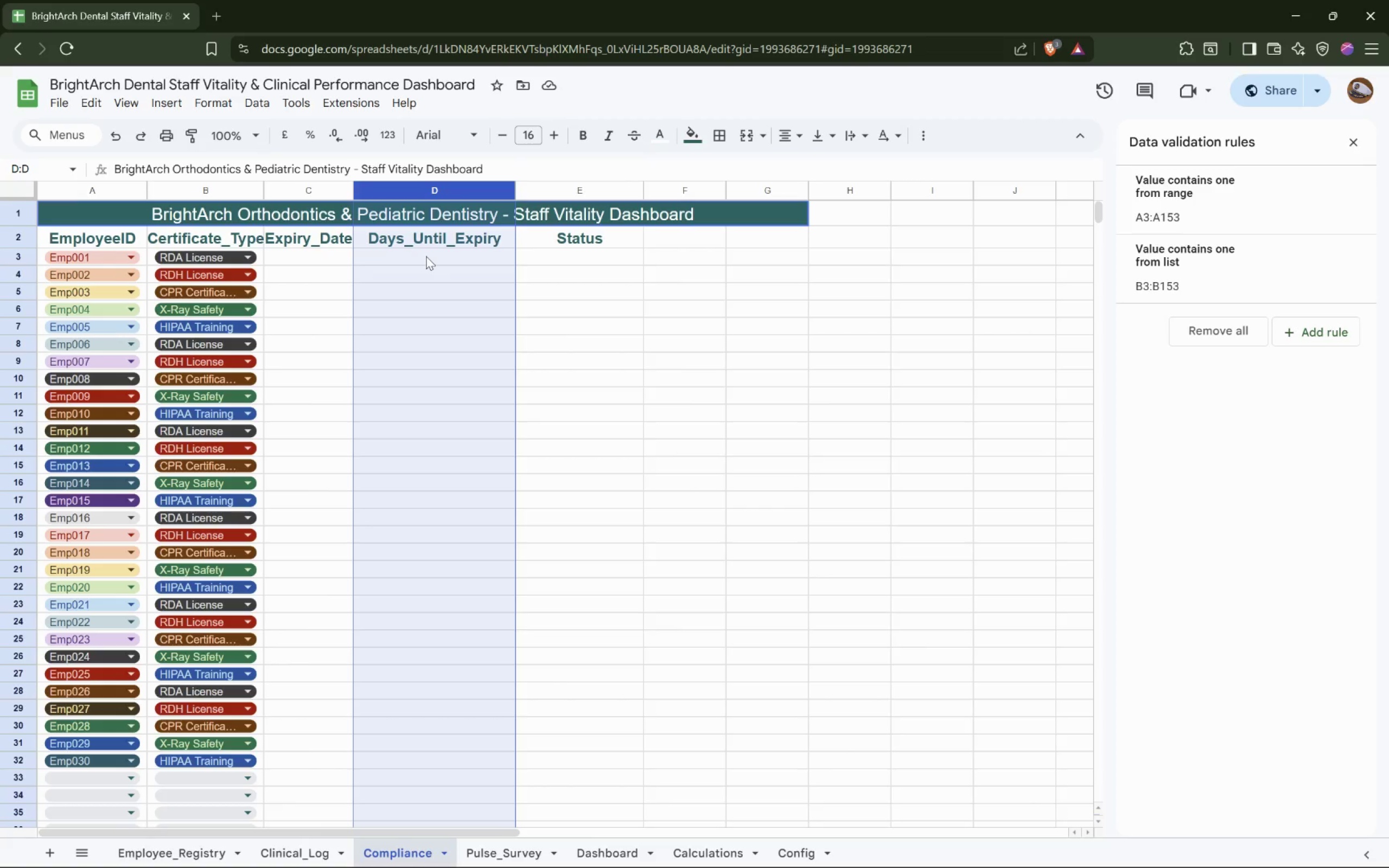 
left_click([426, 256])
 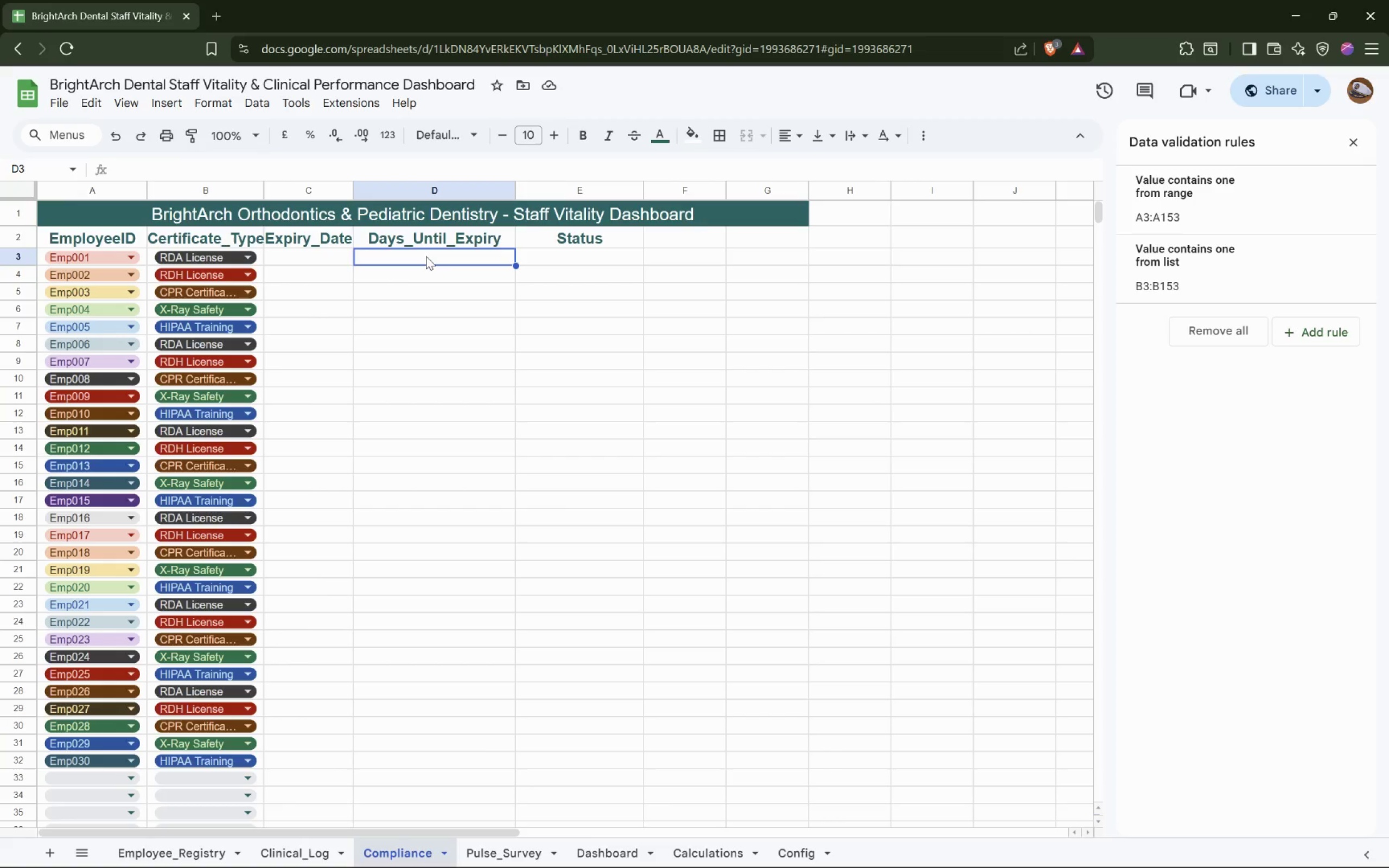 
wait(6.43)
 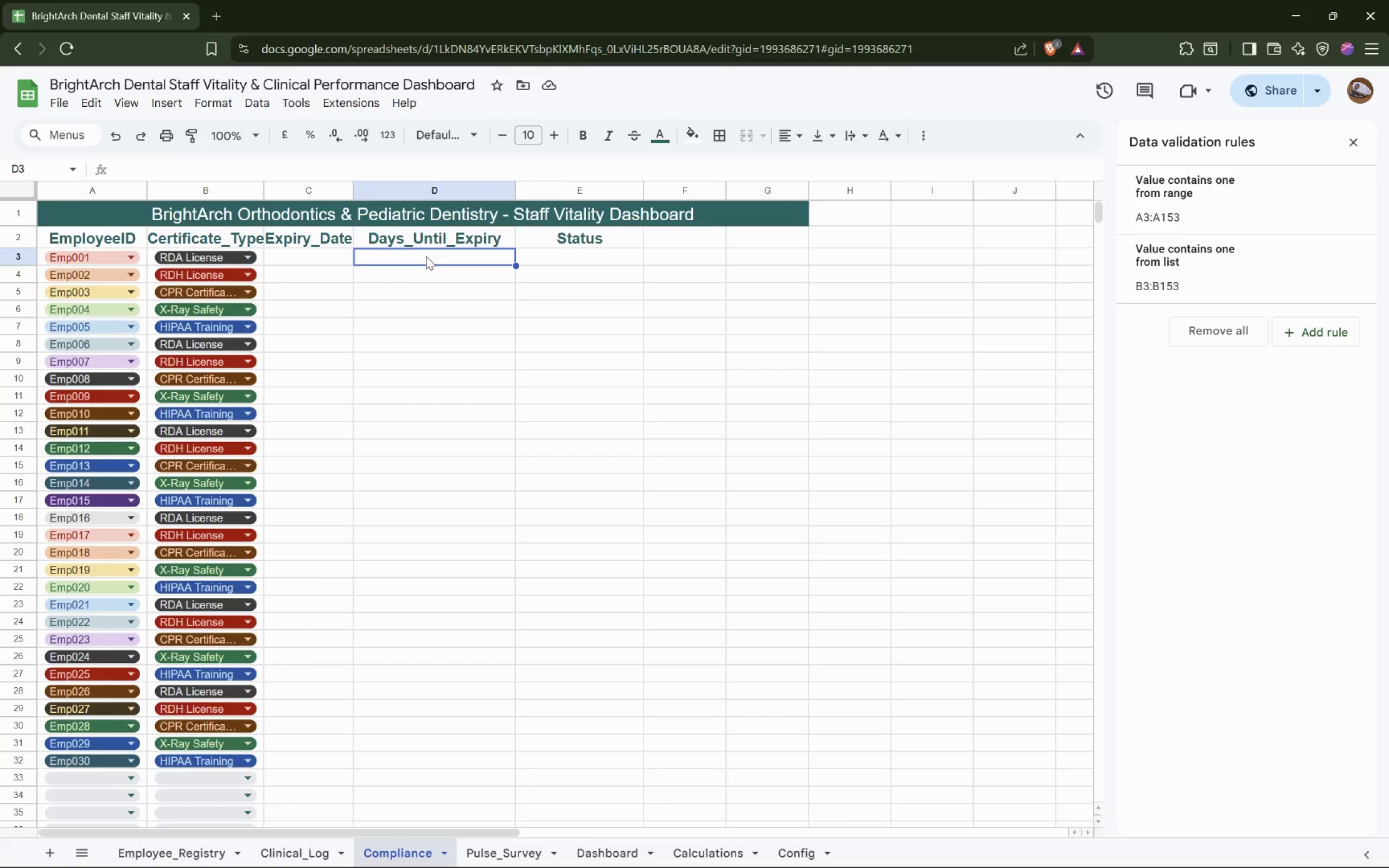 
left_click([157, 164])
 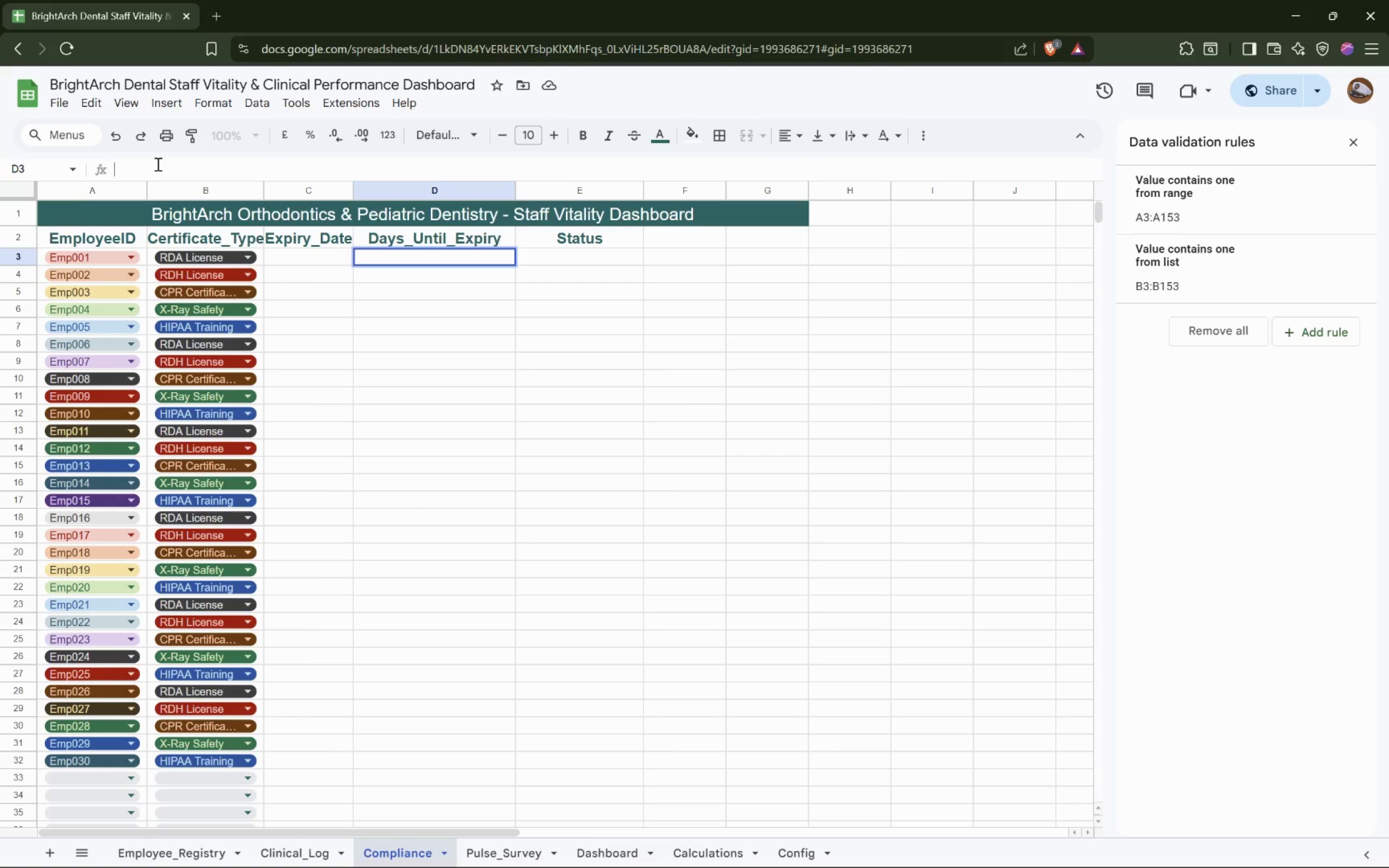 
type(=ARRAYFORMULA)
 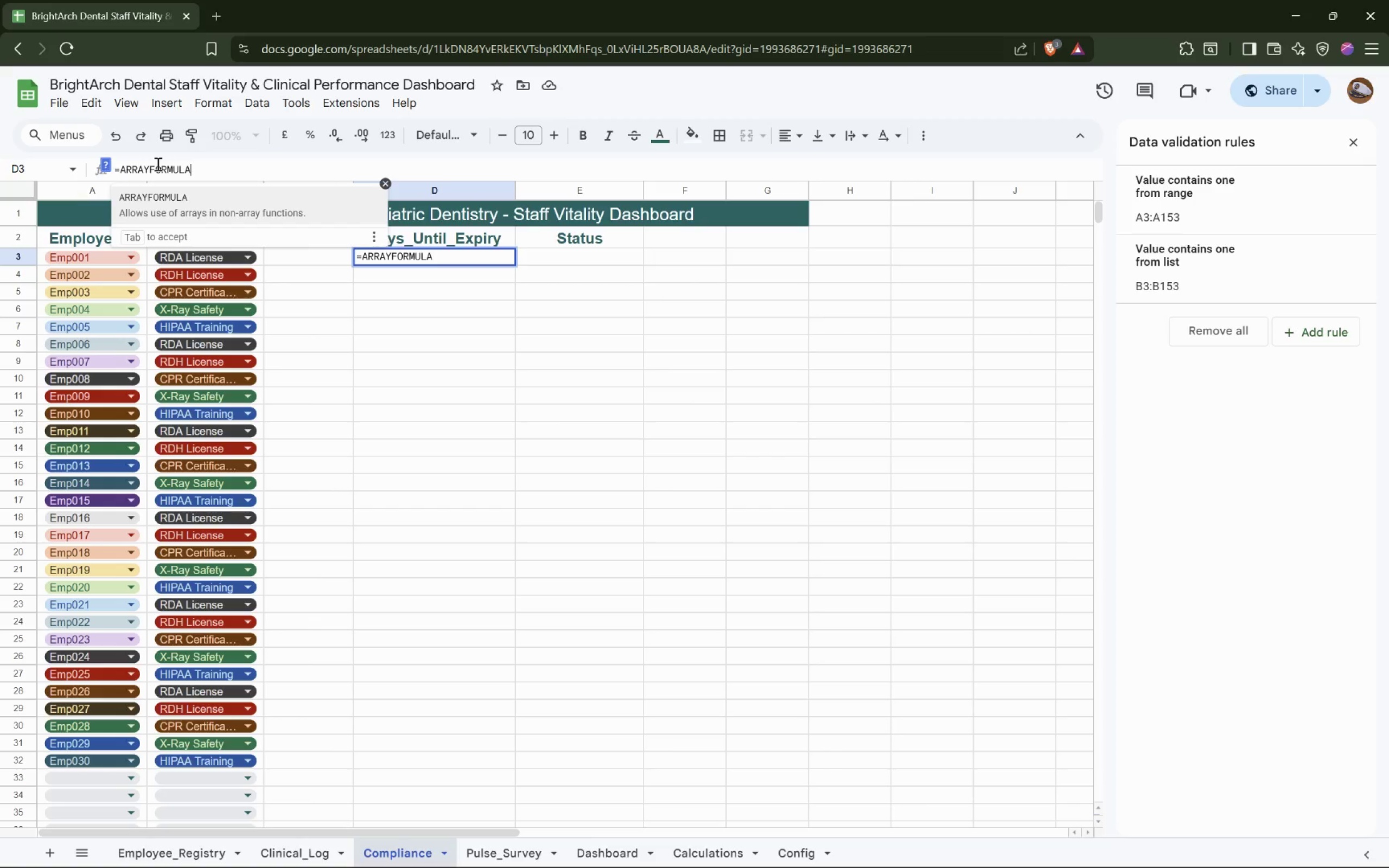 
type(())
 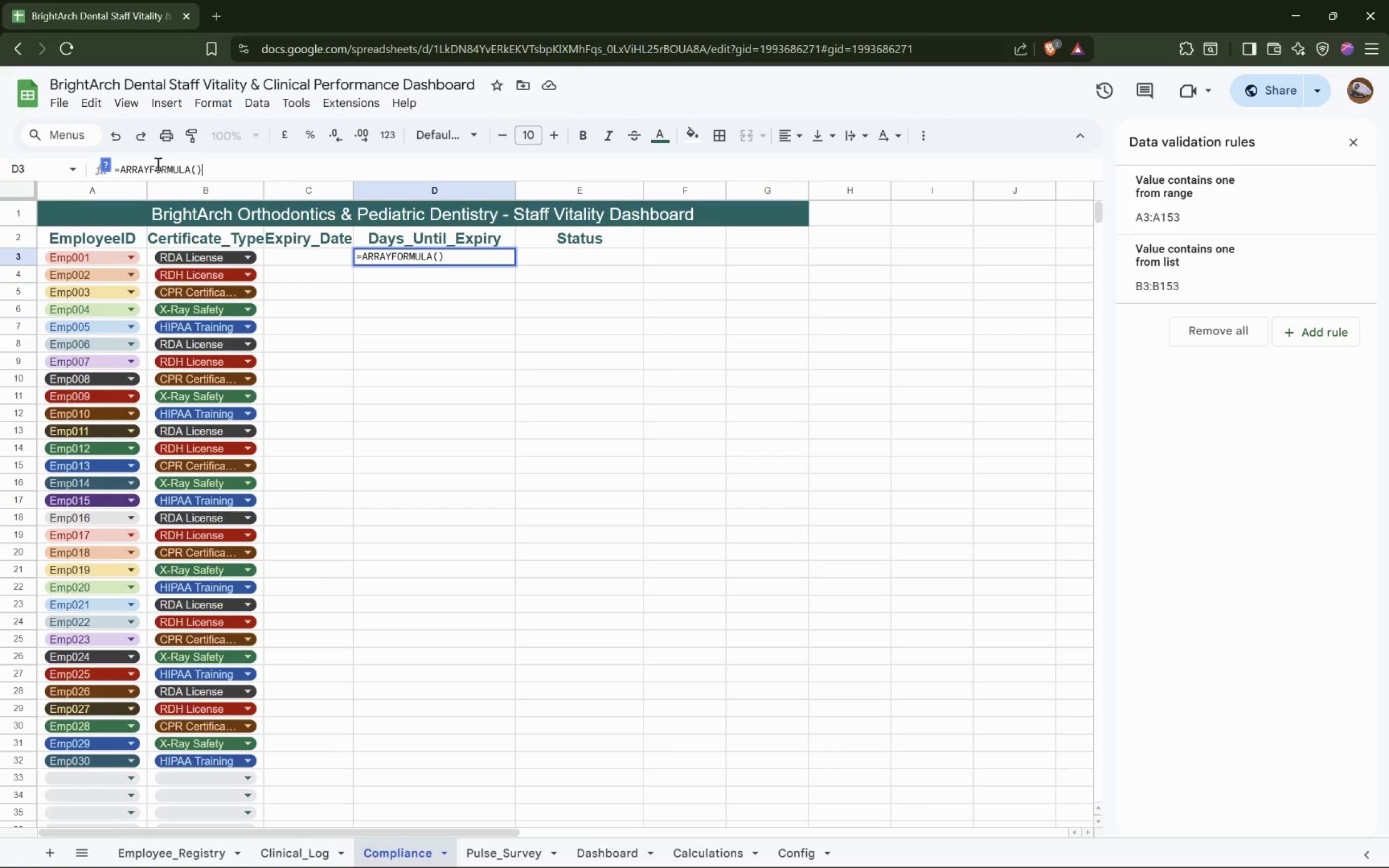 
key(ArrowLeft)
 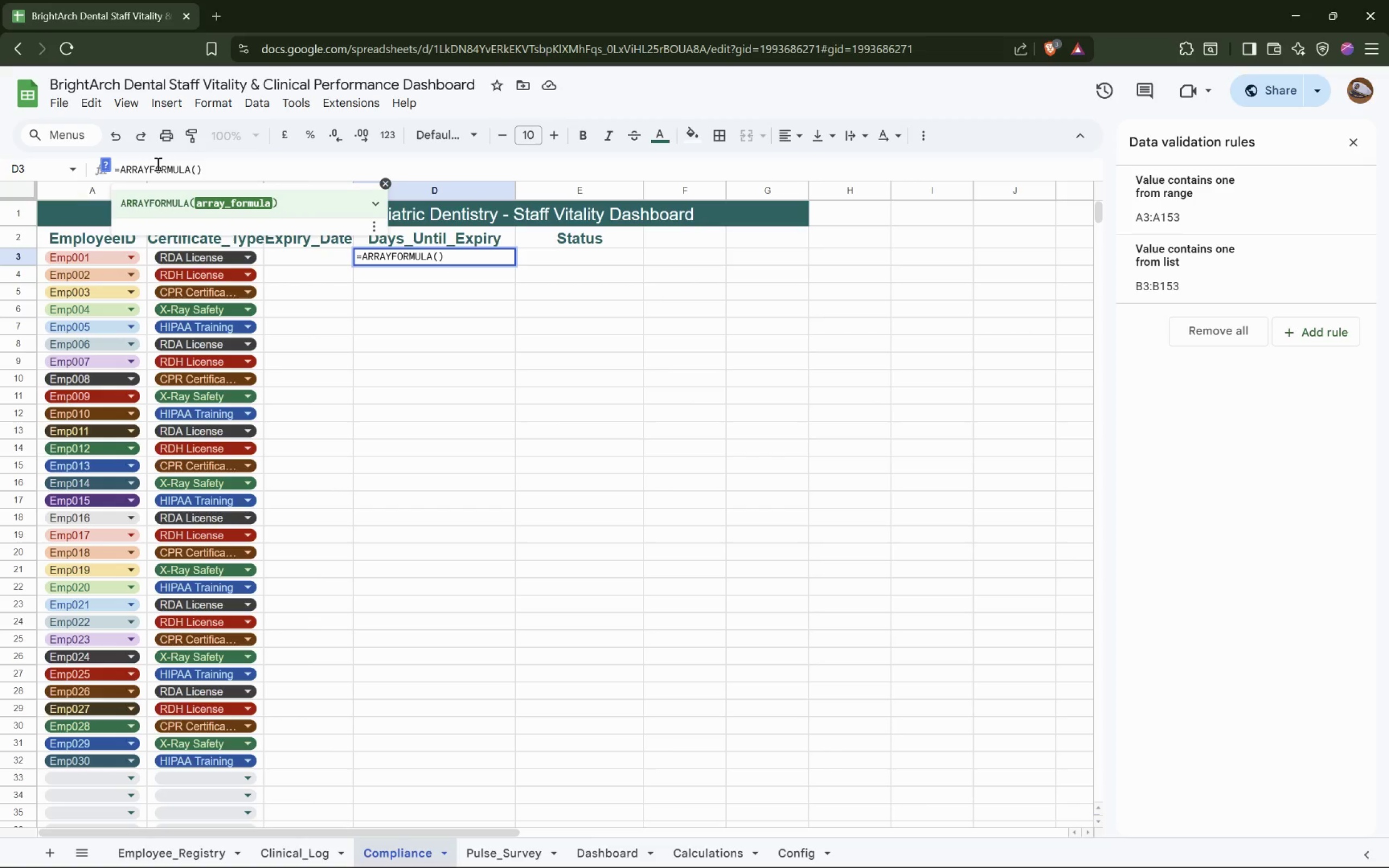 
type(IF())
 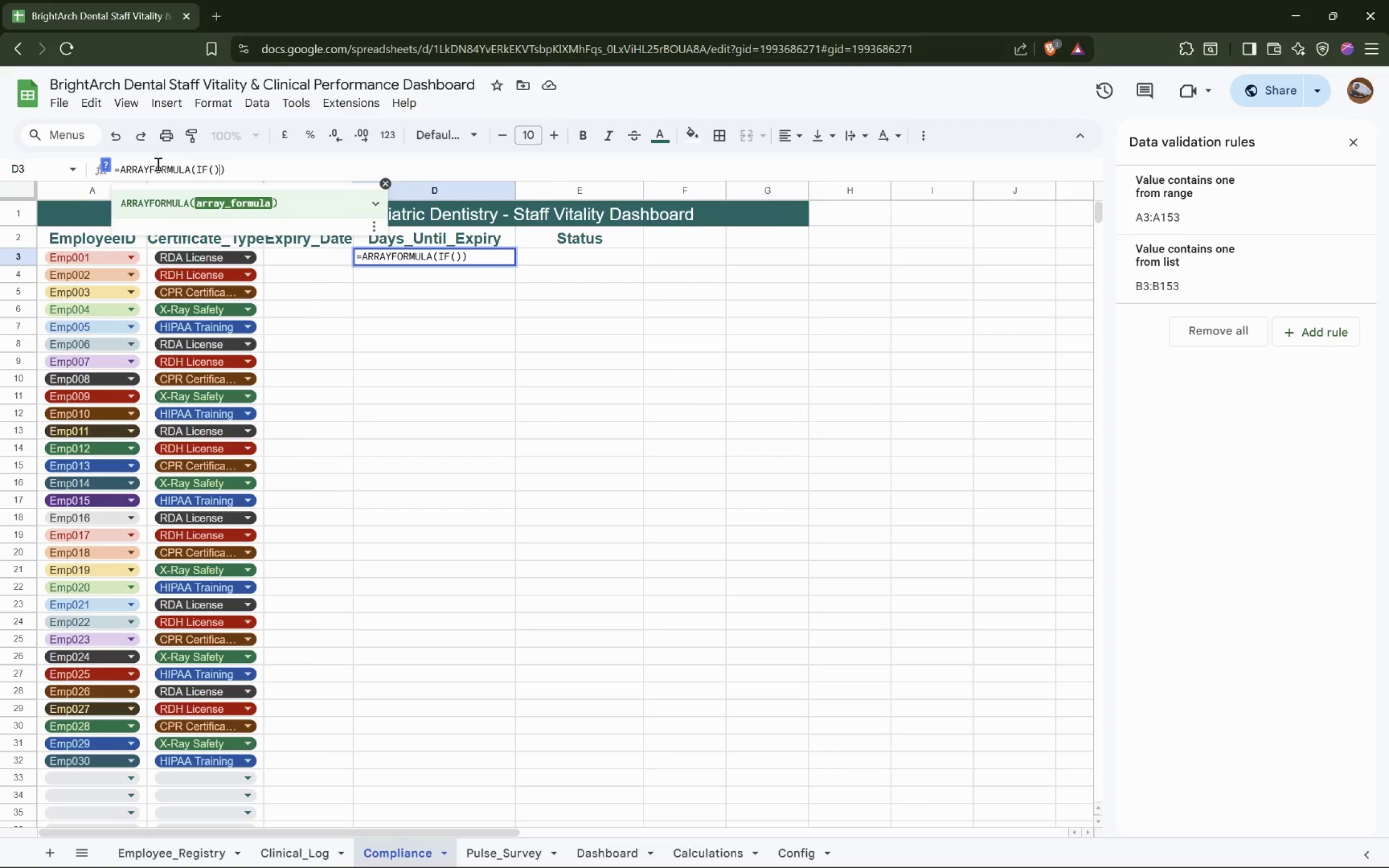 
key(ArrowLeft)
 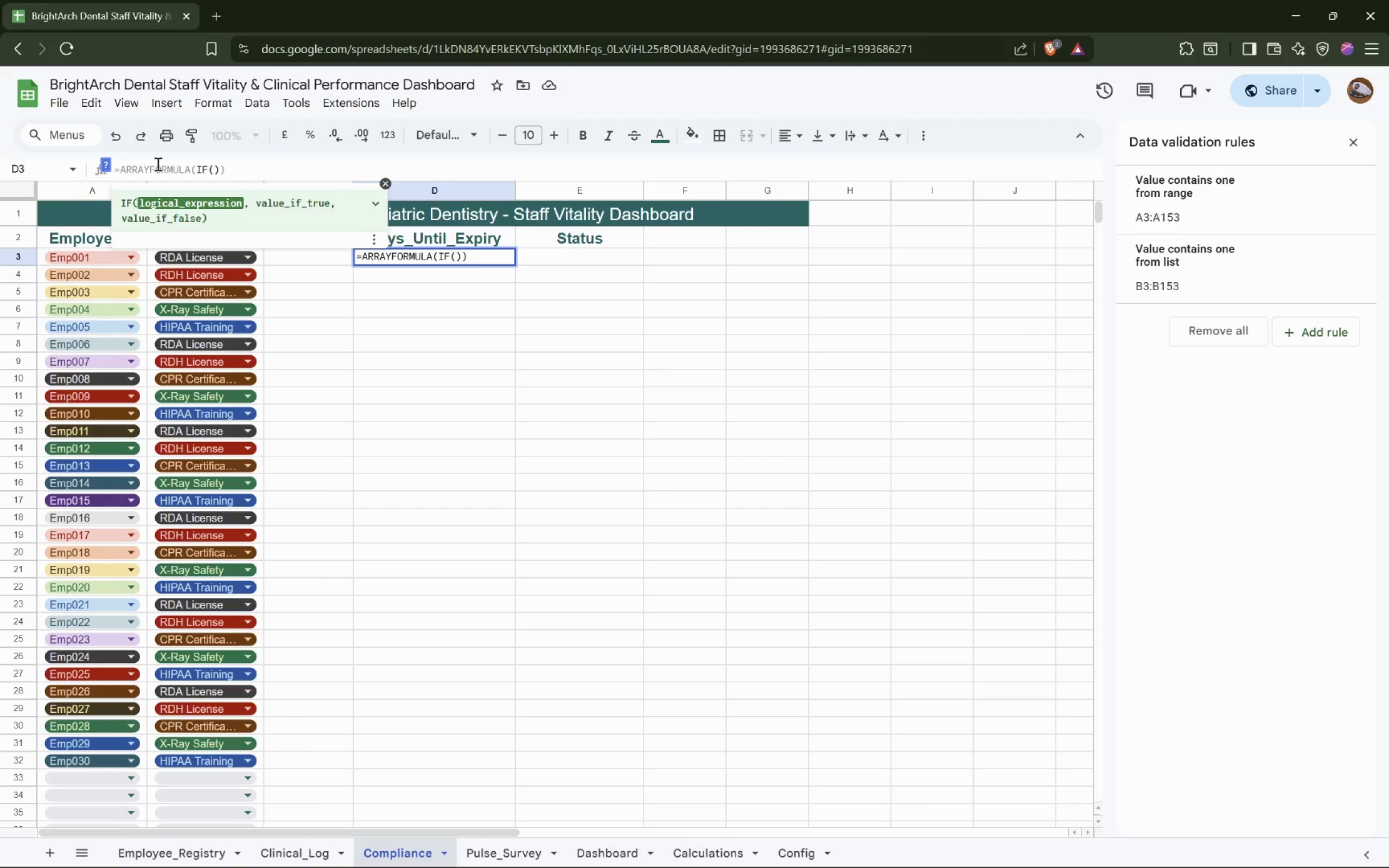 
type(C2)
key(Backspace)
type(3:)
 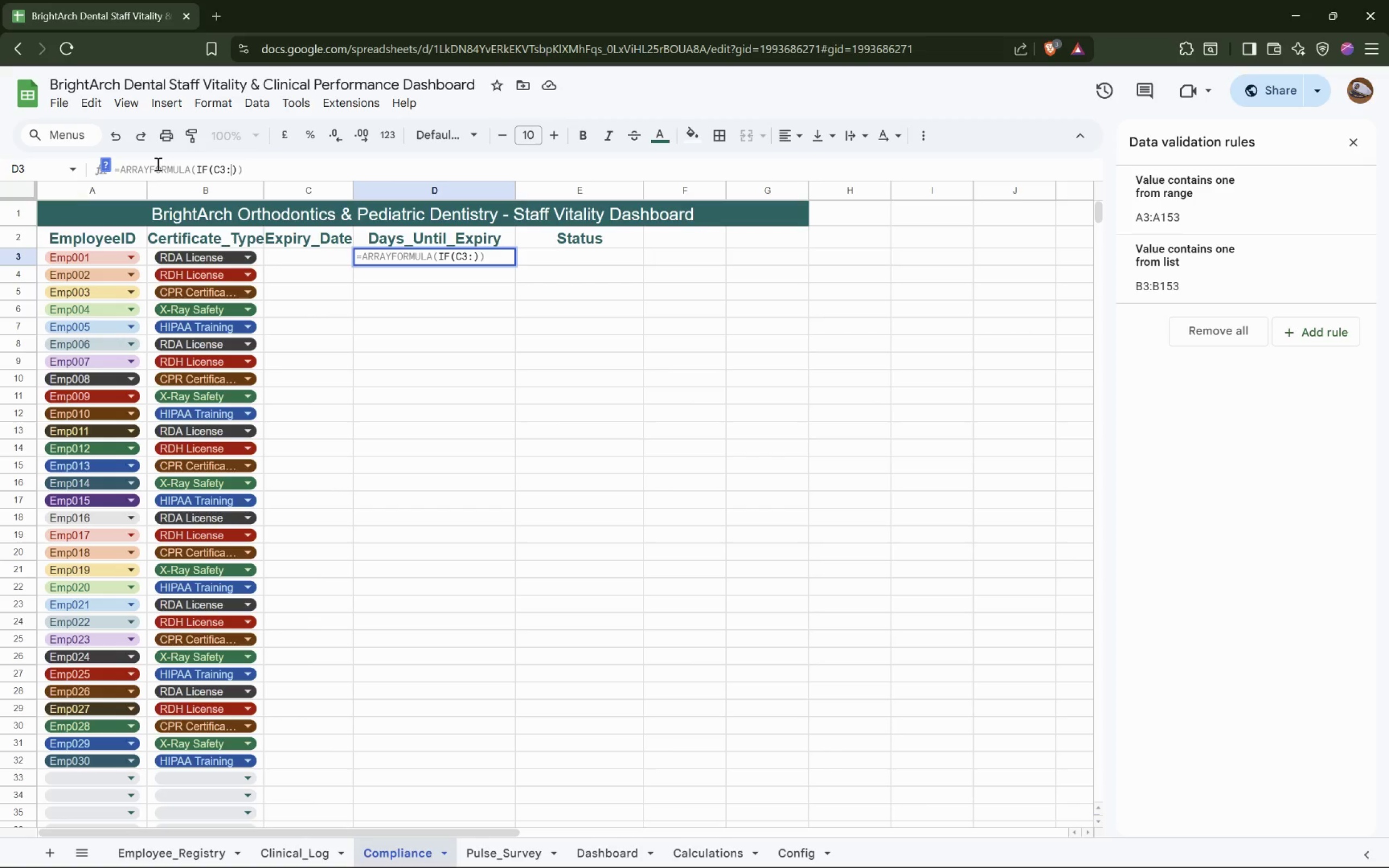 
hold_key(key=ShiftRight, duration=1.52)
 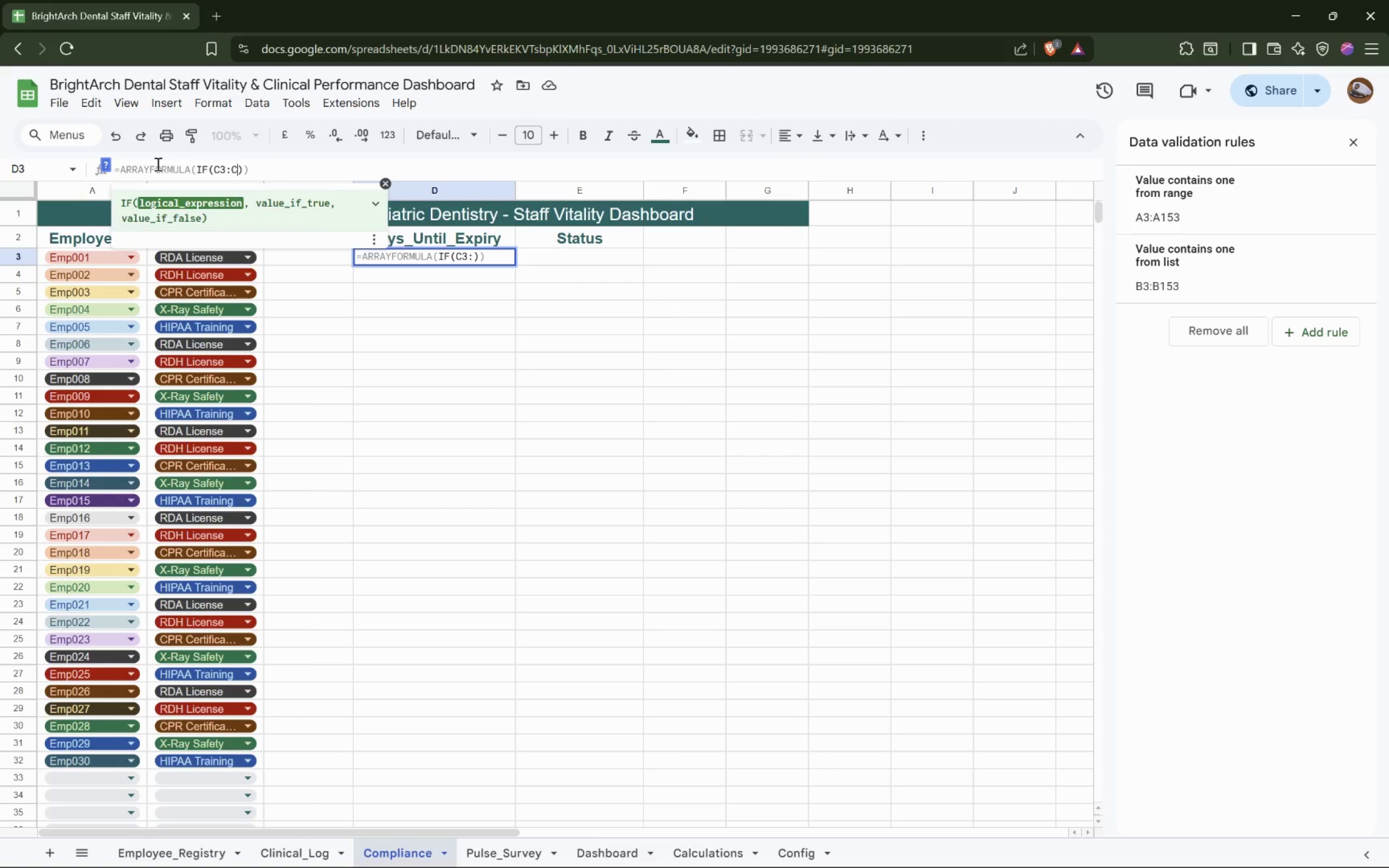 
type(C="", "", C#)
key(Backspace)
type(3:C - TODAY())
 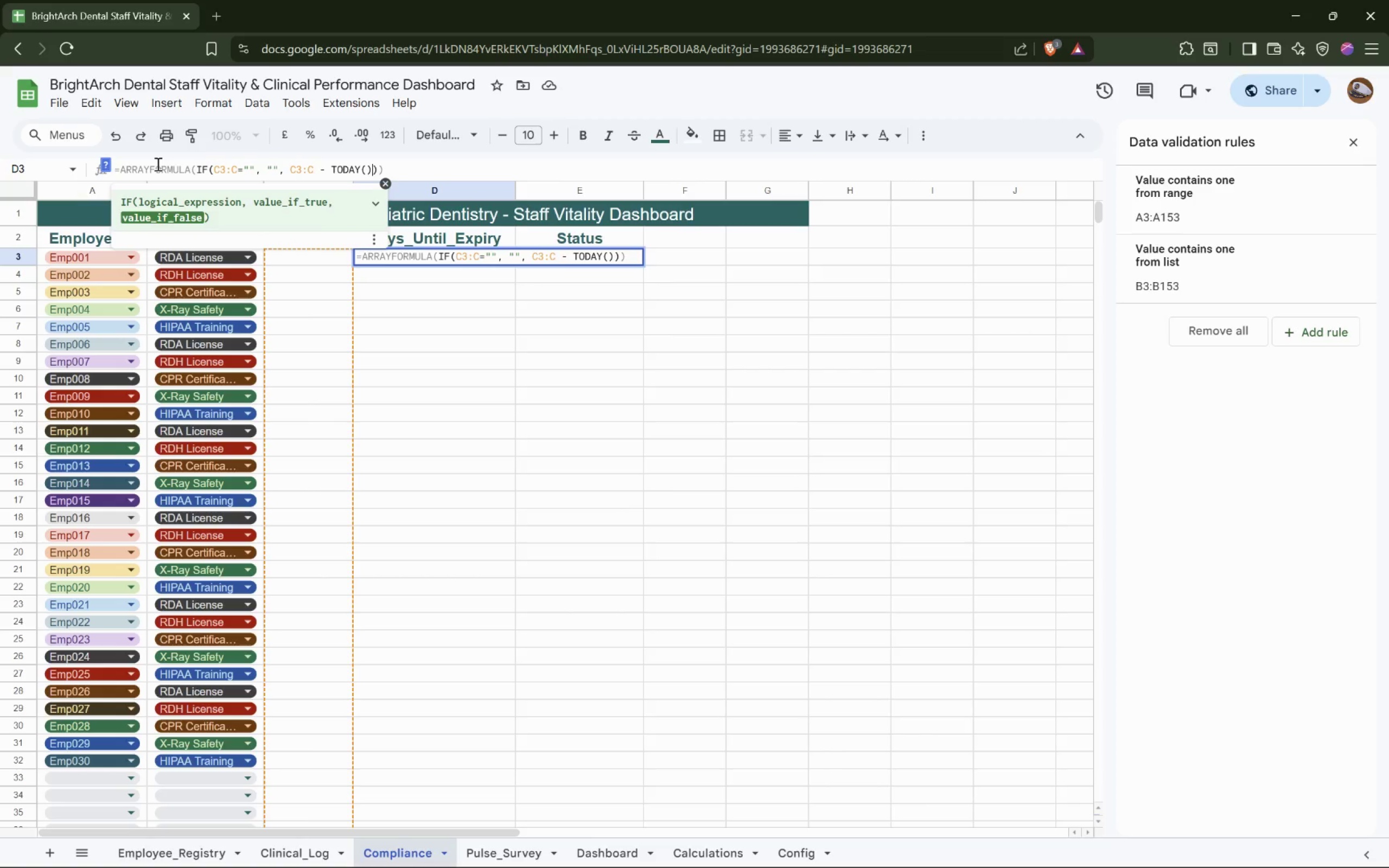 
key(Enter)
 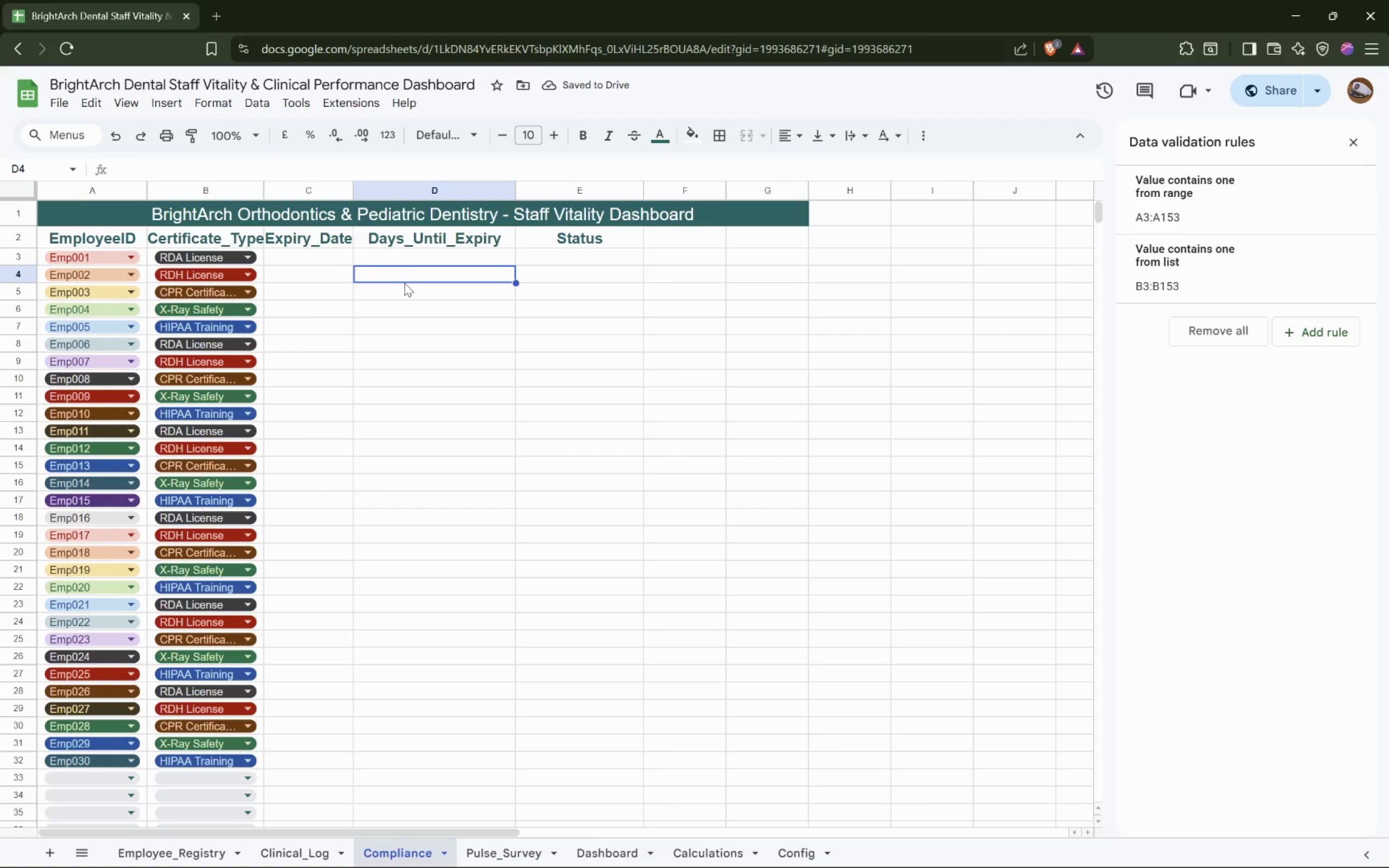 
left_click([411, 259])
 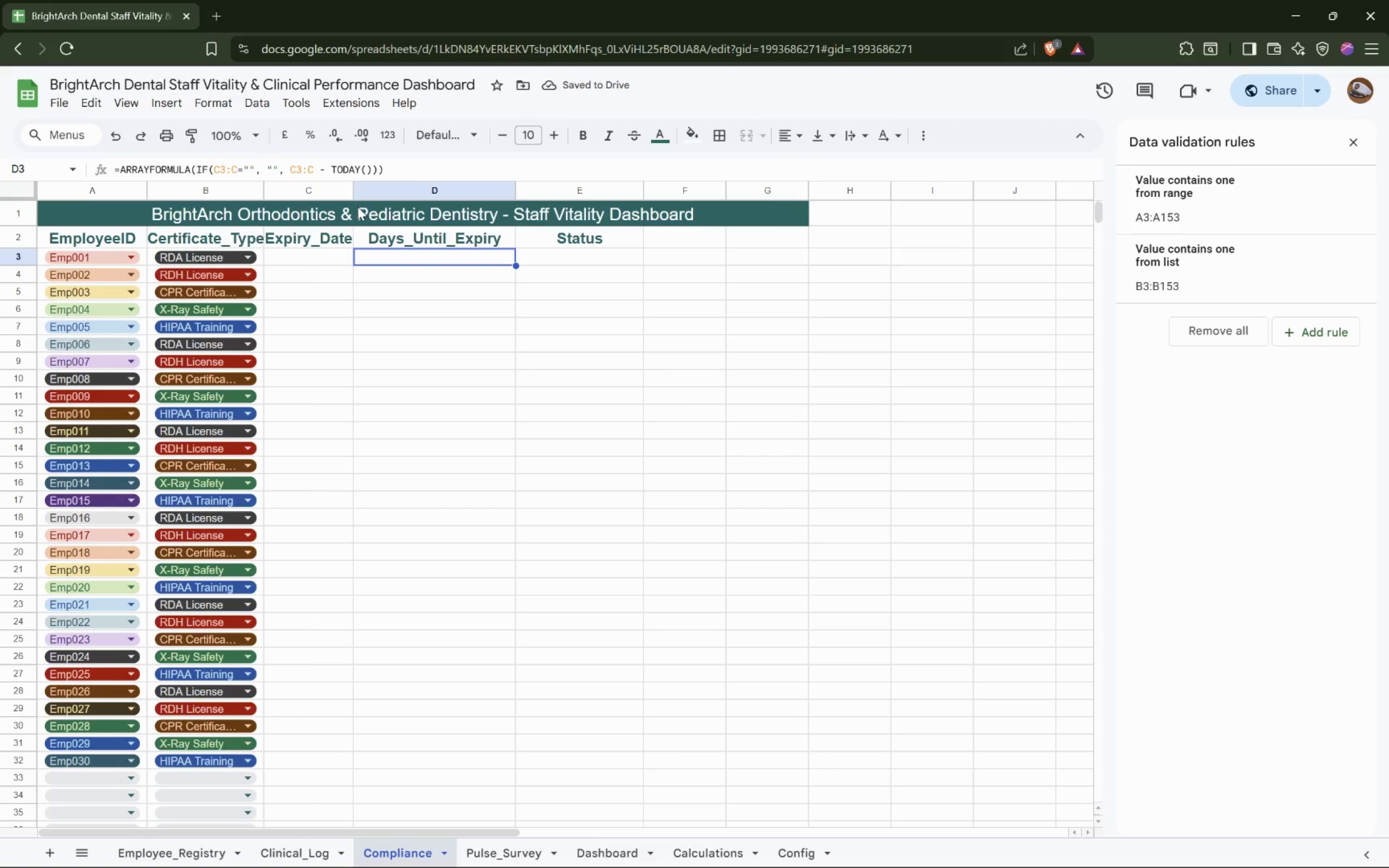 
left_click_drag(start_coordinate=[353, 194], to_coordinate=[371, 189])
 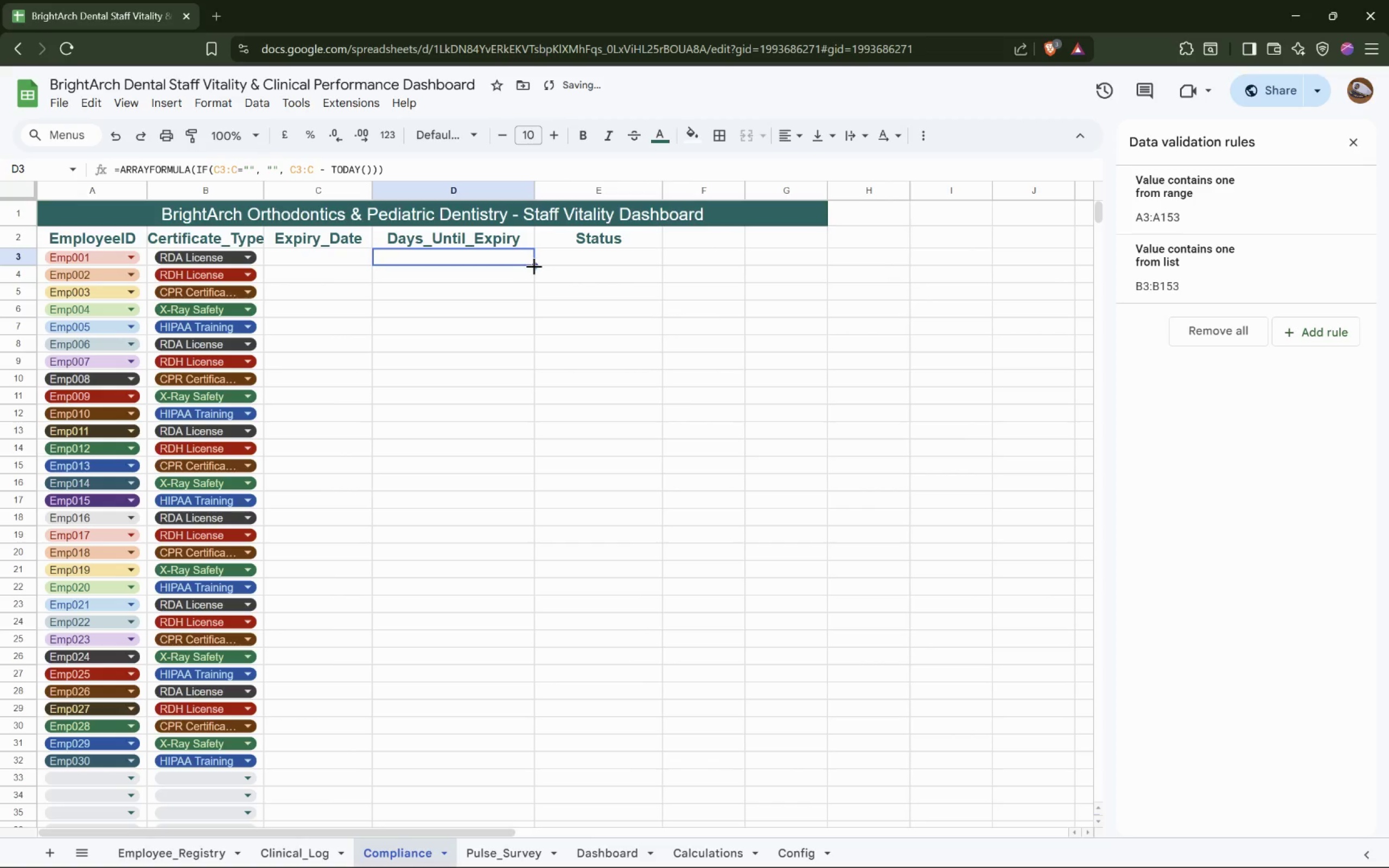 
left_click_drag(start_coordinate=[535, 266], to_coordinate=[500, 583])
 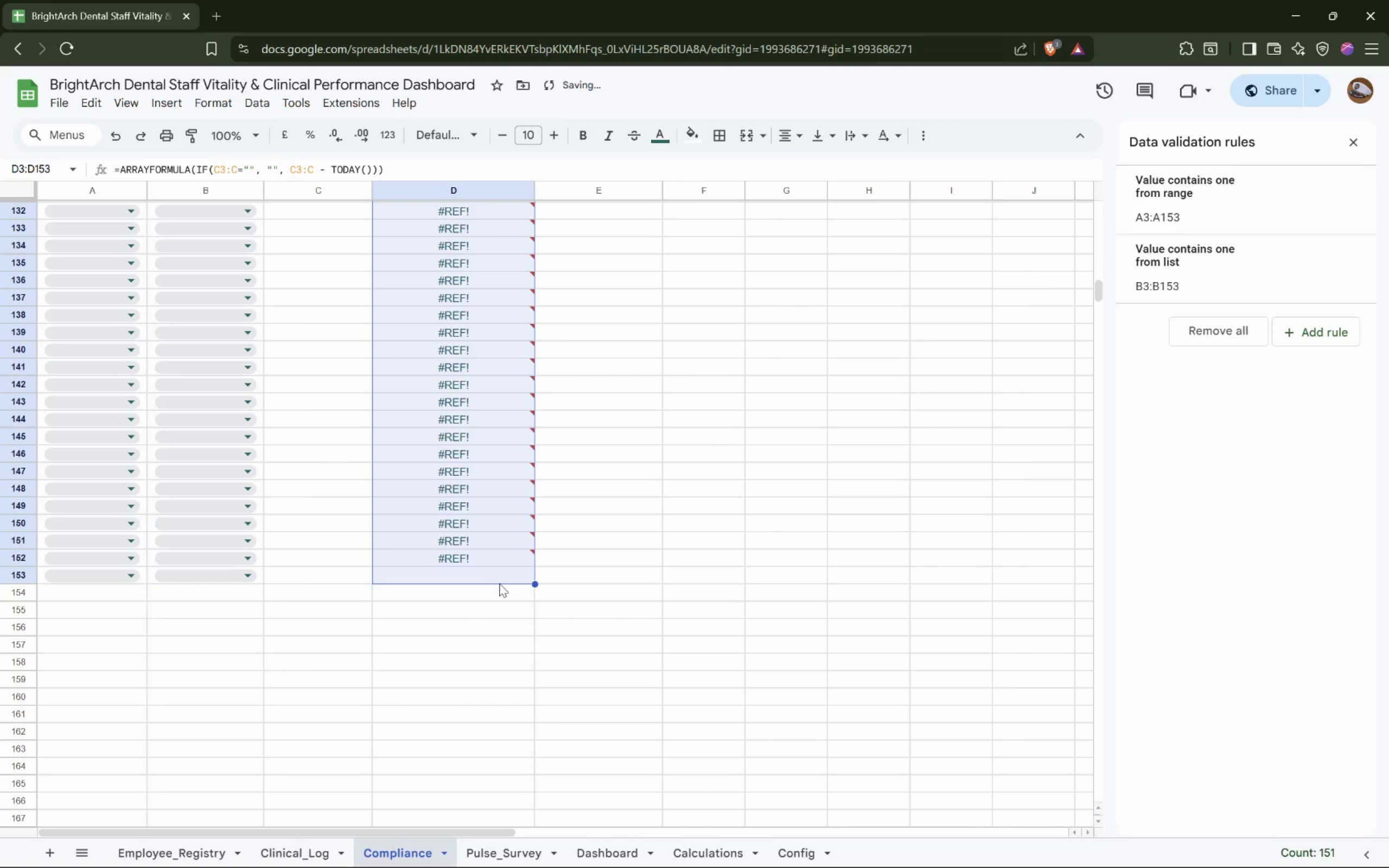 
scroll: coordinate [496, 584], scroll_direction: up, amount: 32.0
 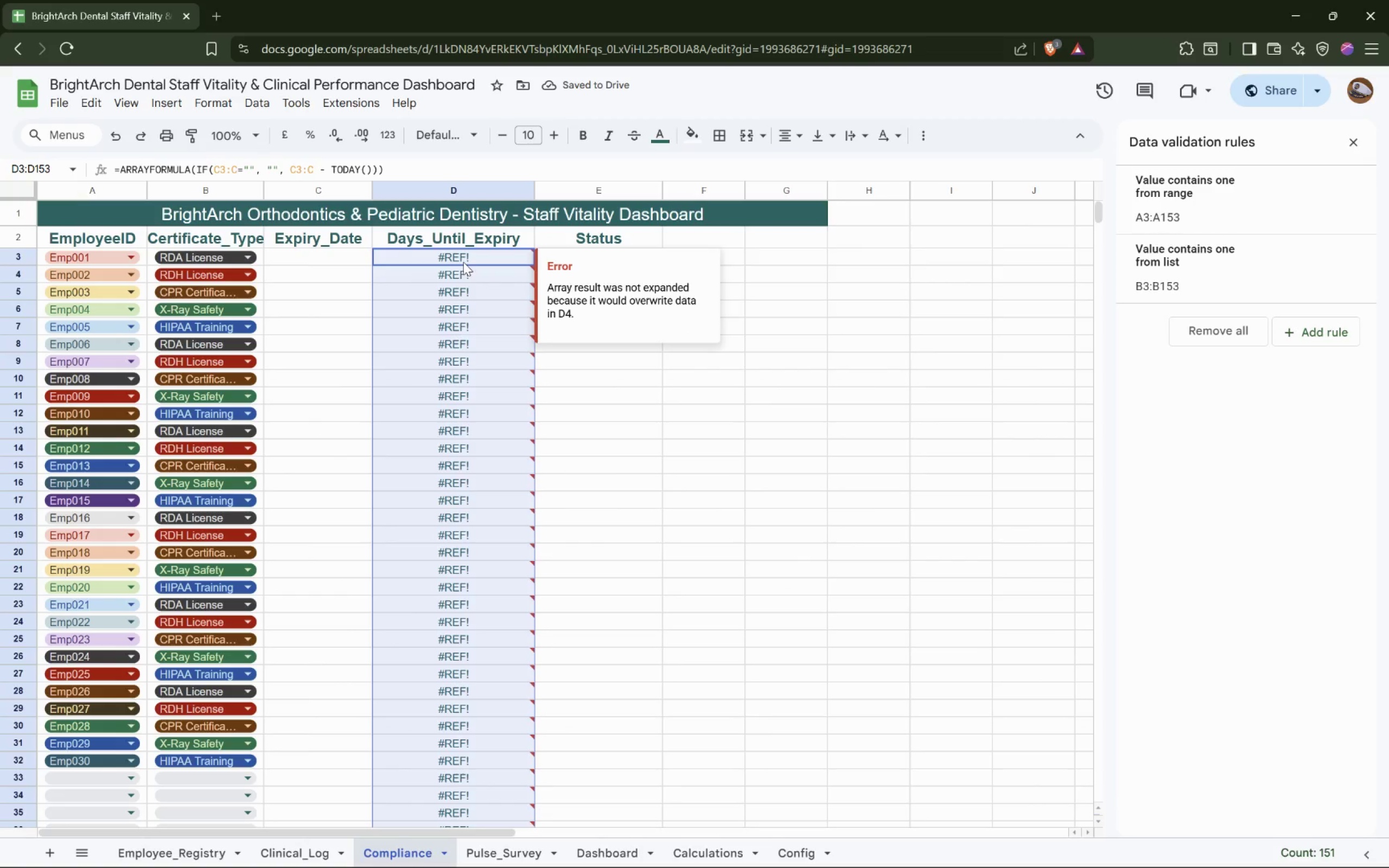 
left_click([462, 267])
 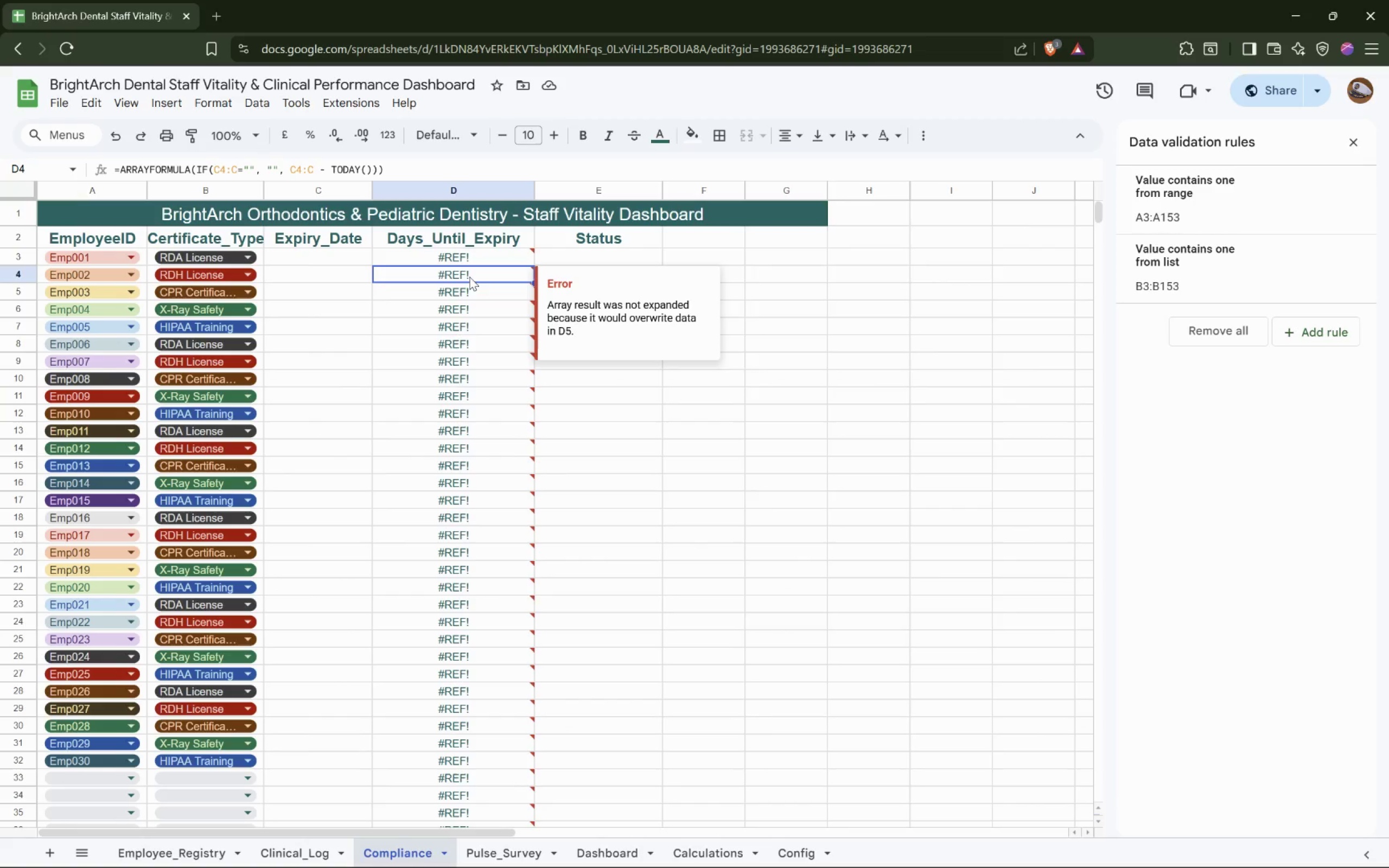 
left_click([467, 260])
 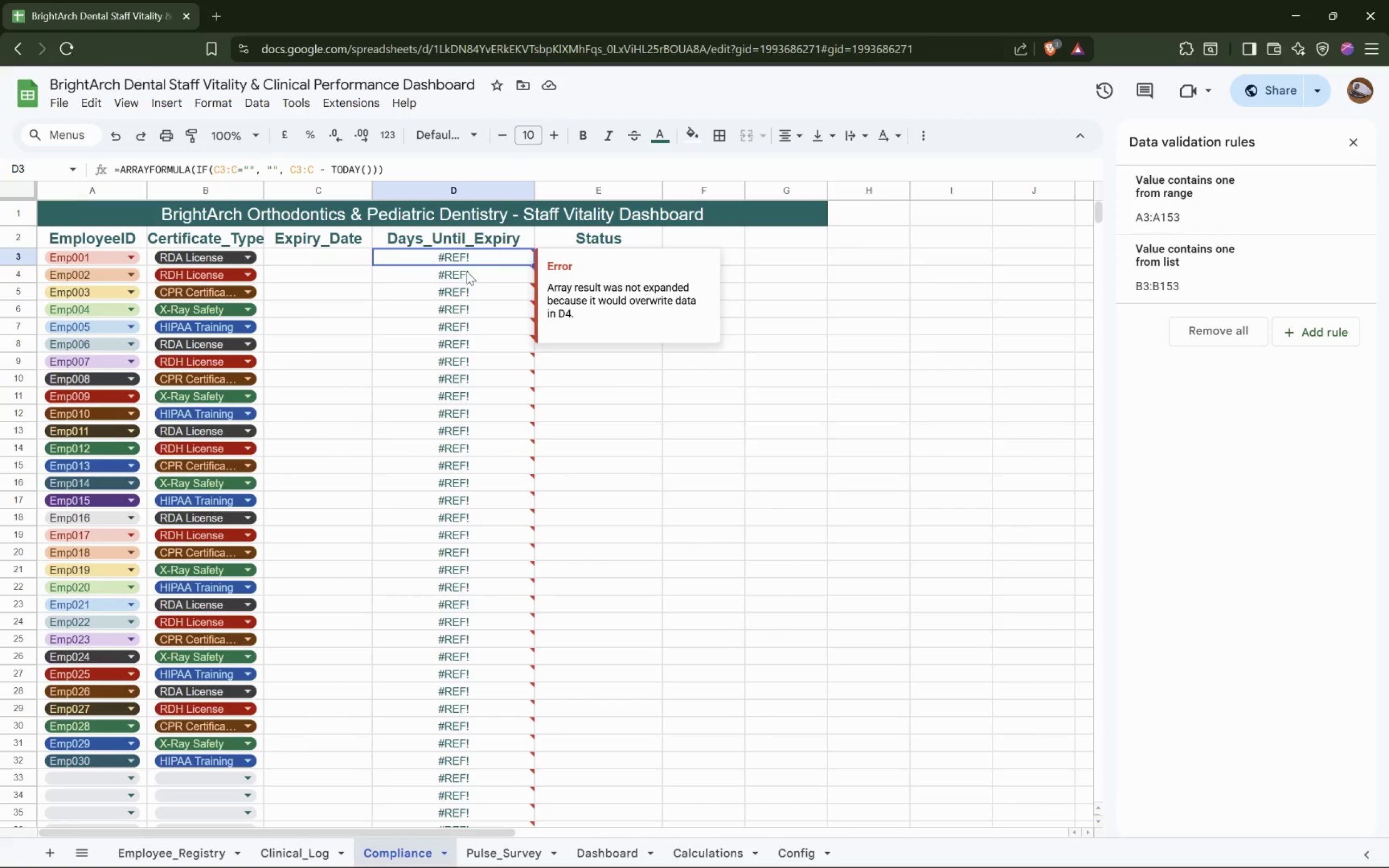 
left_click([470, 285])
 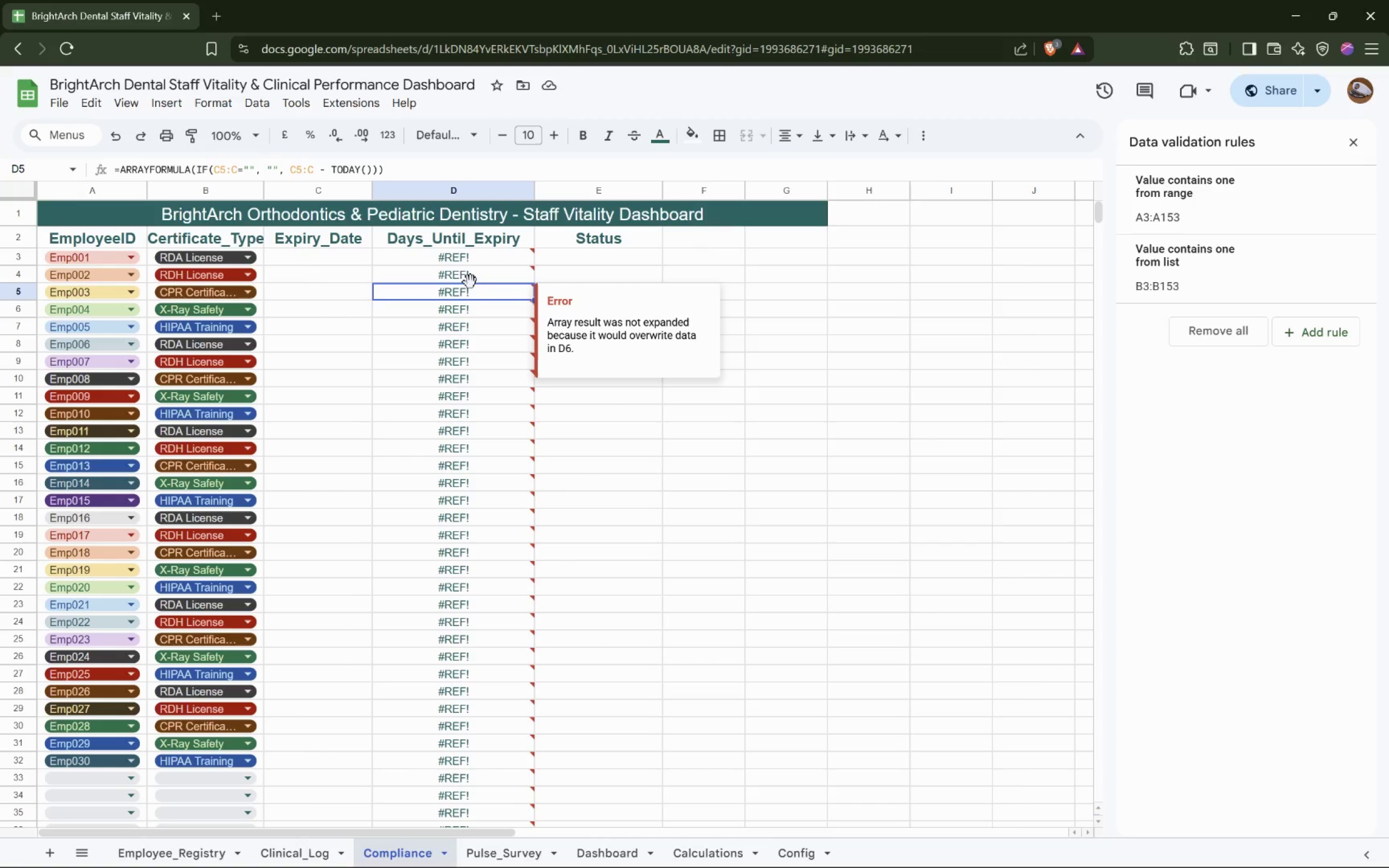 
left_click([473, 276])
 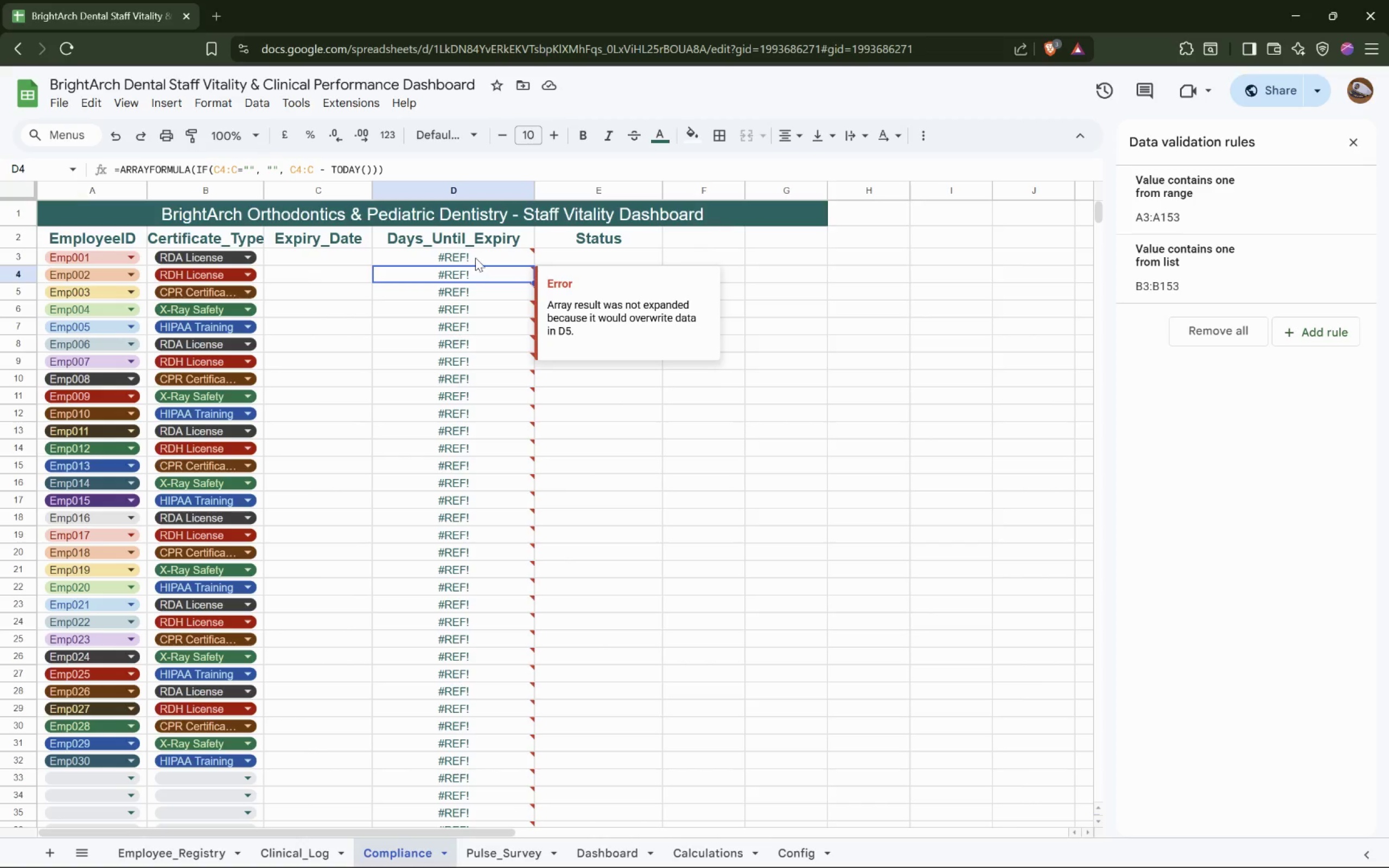 
left_click([476, 256])
 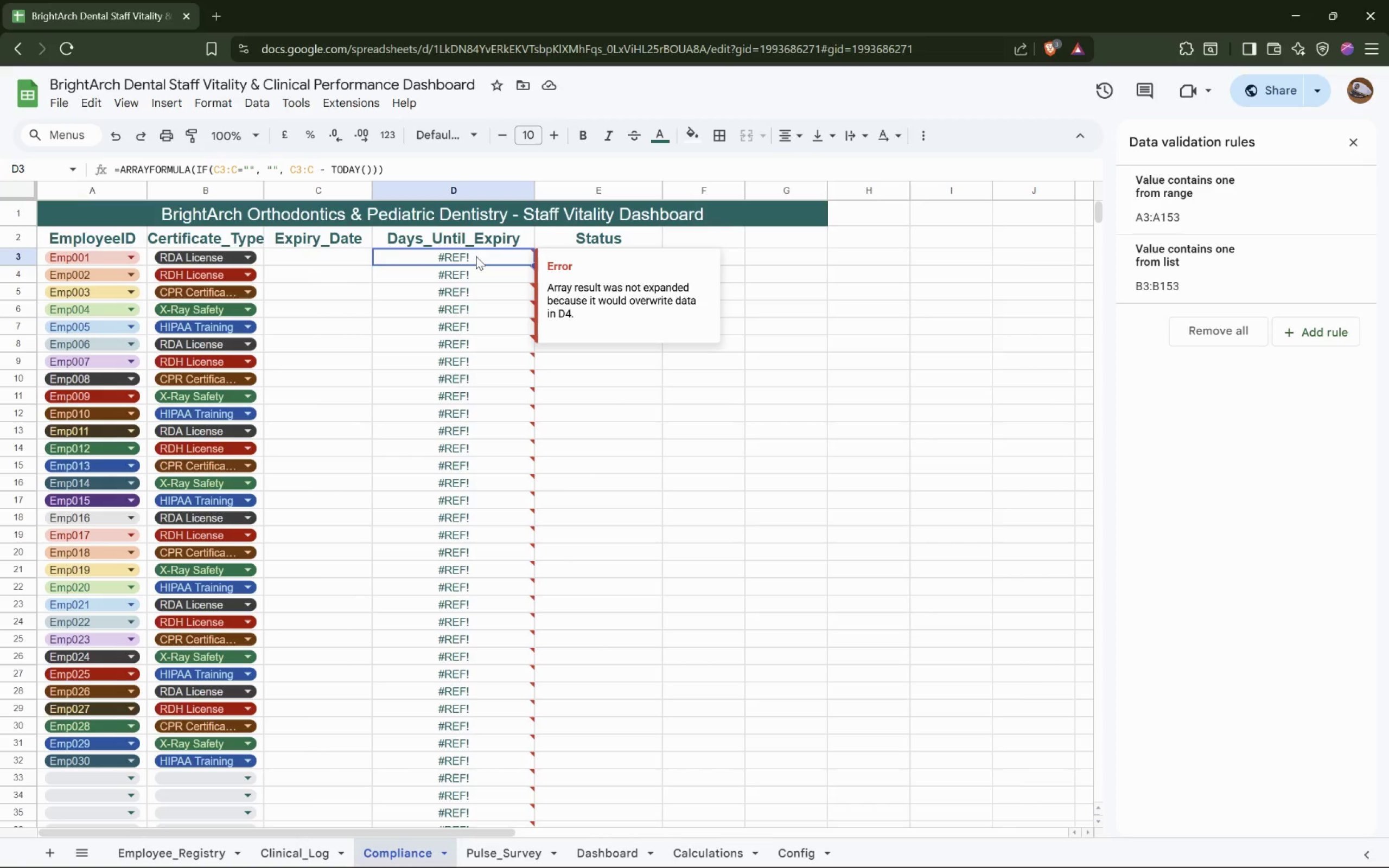 
wait(9.1)
 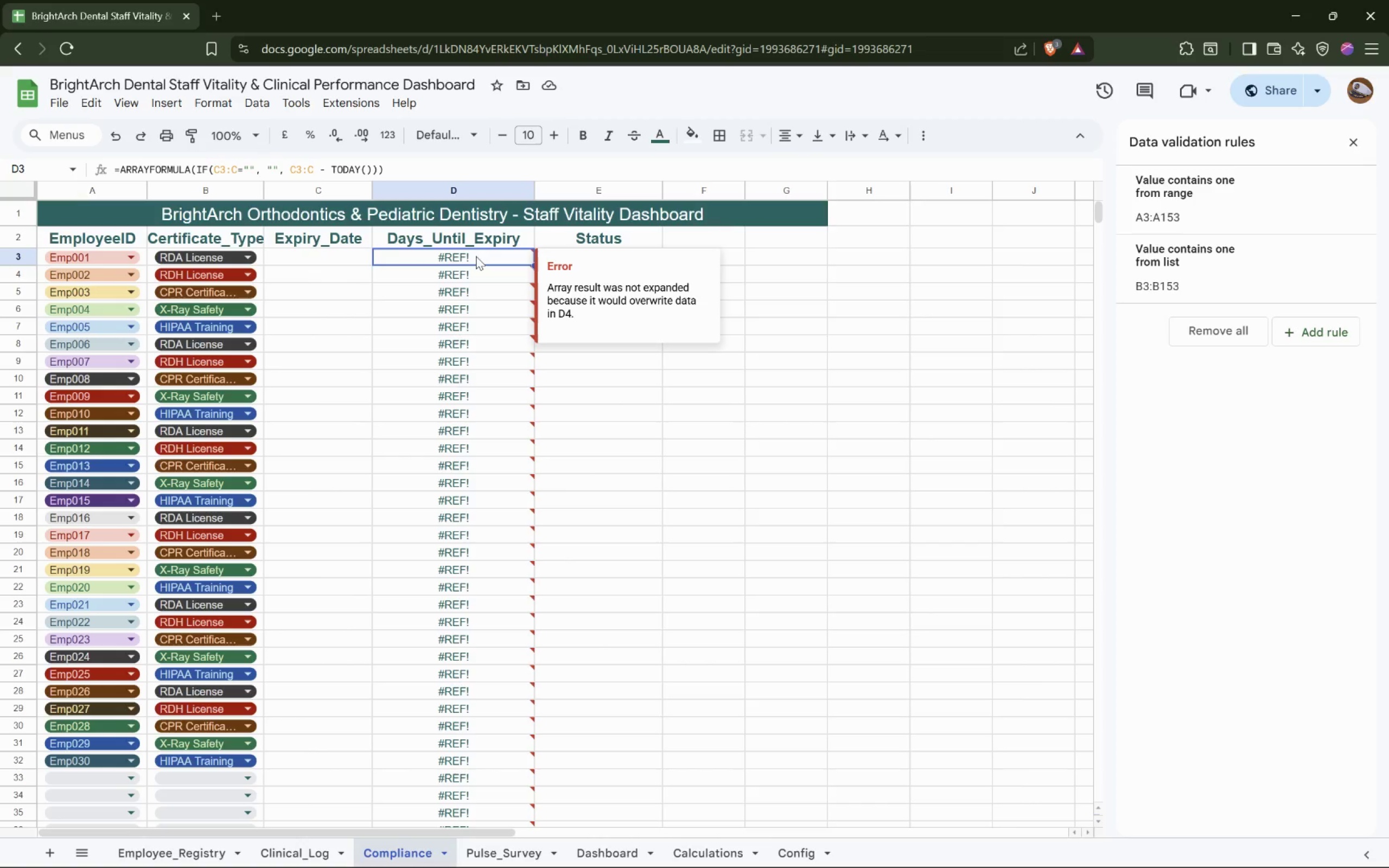 
left_click([470, 413])
 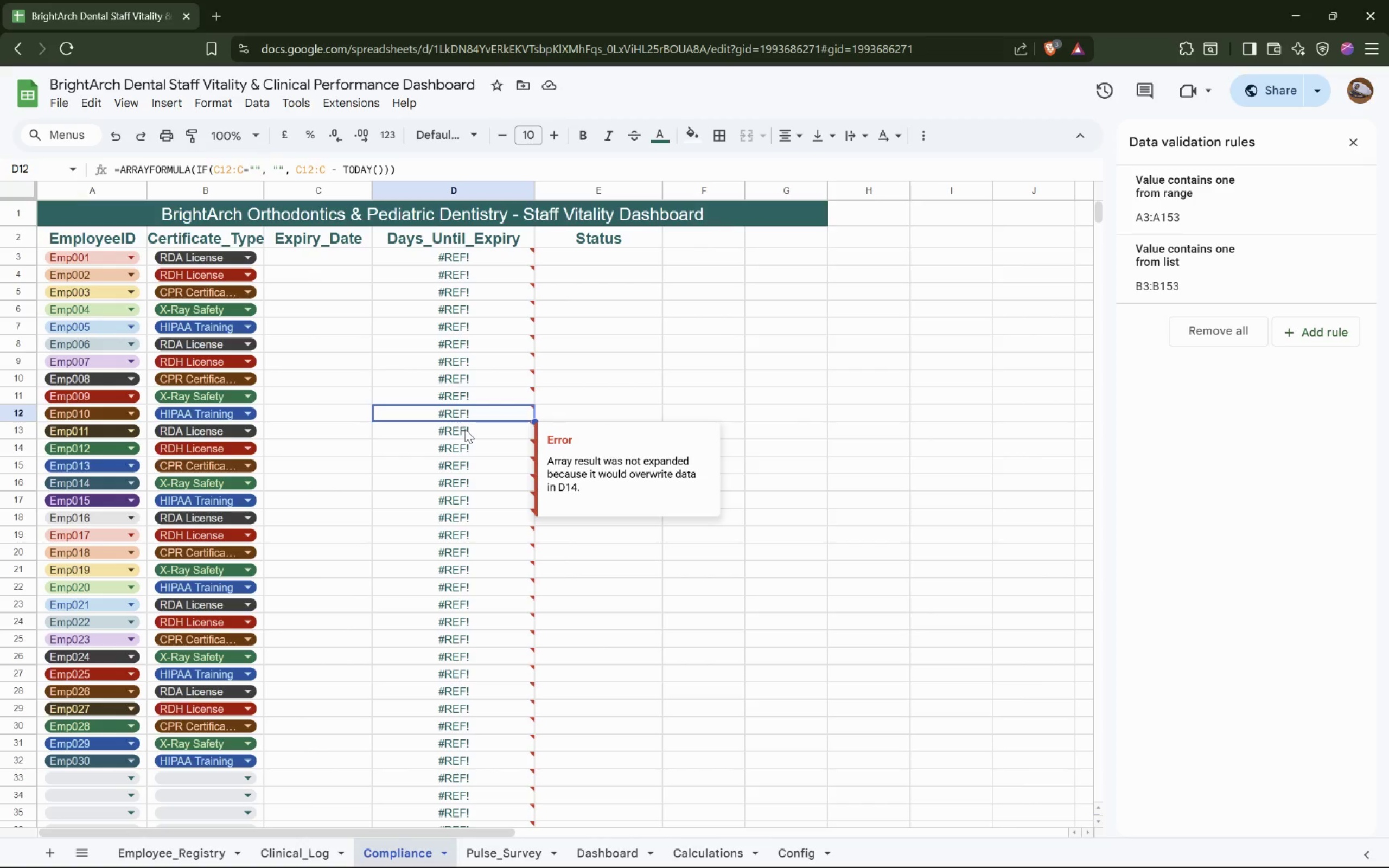 
wait(24.55)
 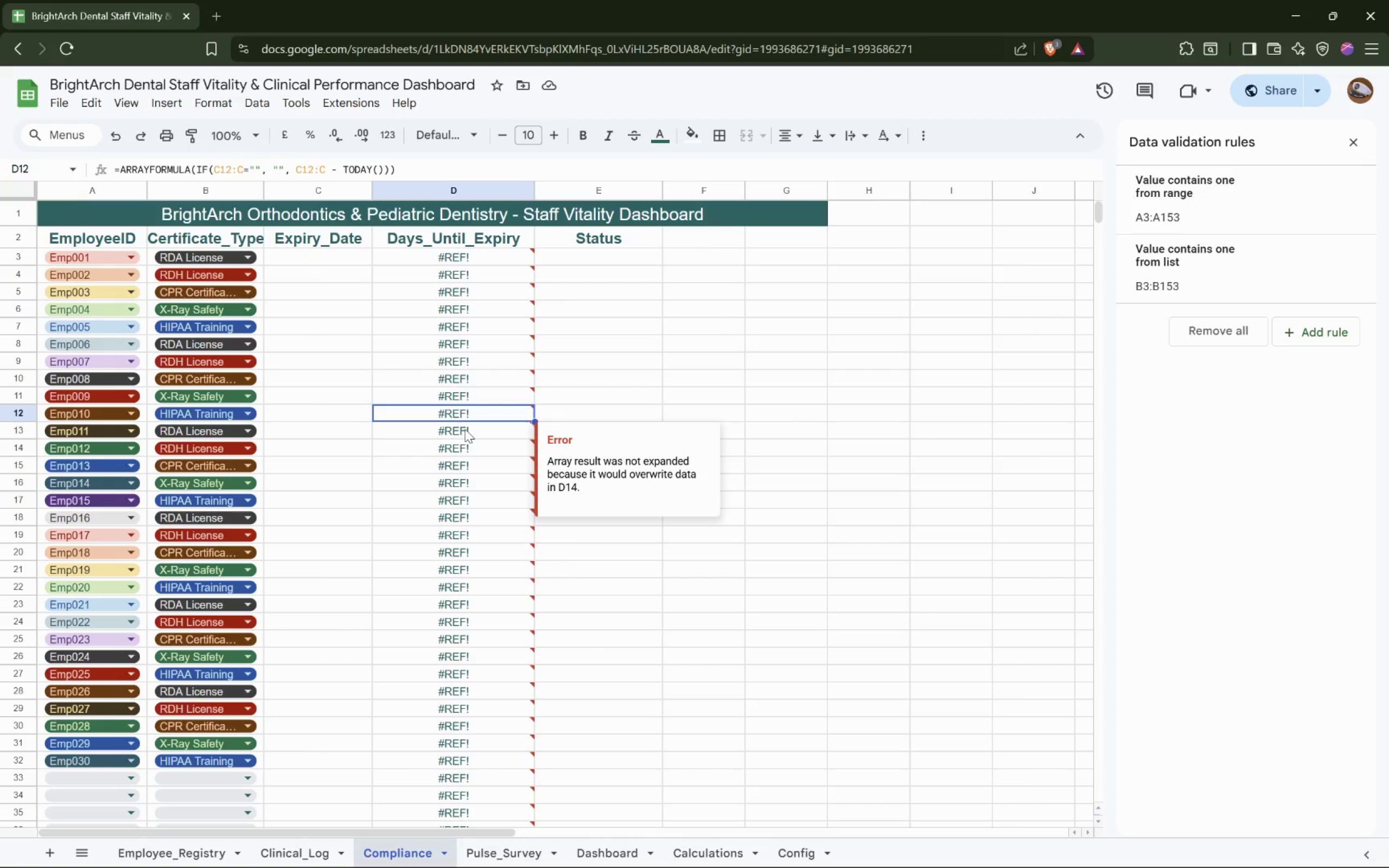 
key(Control+Z)
 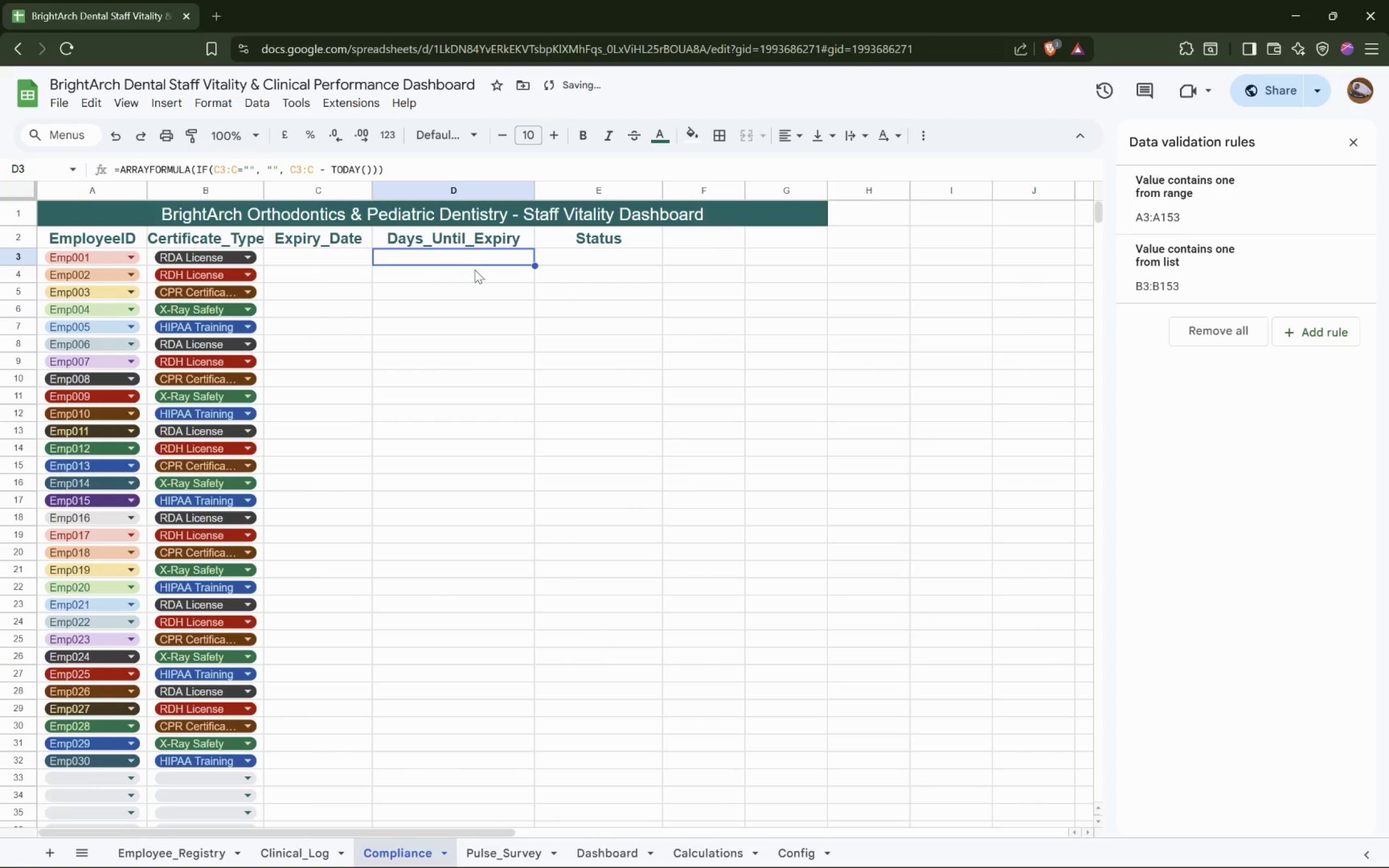 
left_click([477, 258])
 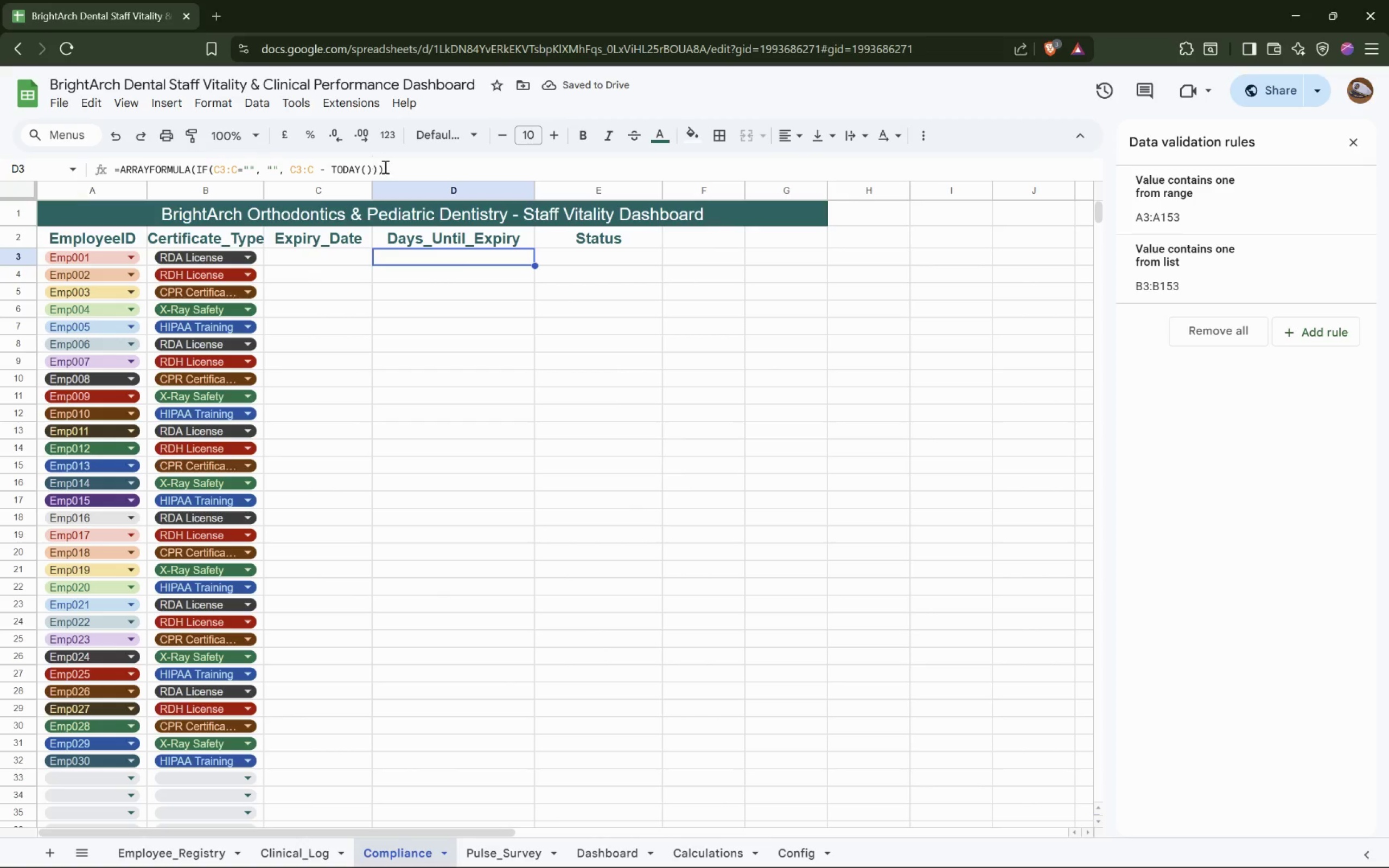 
left_click([402, 172])
 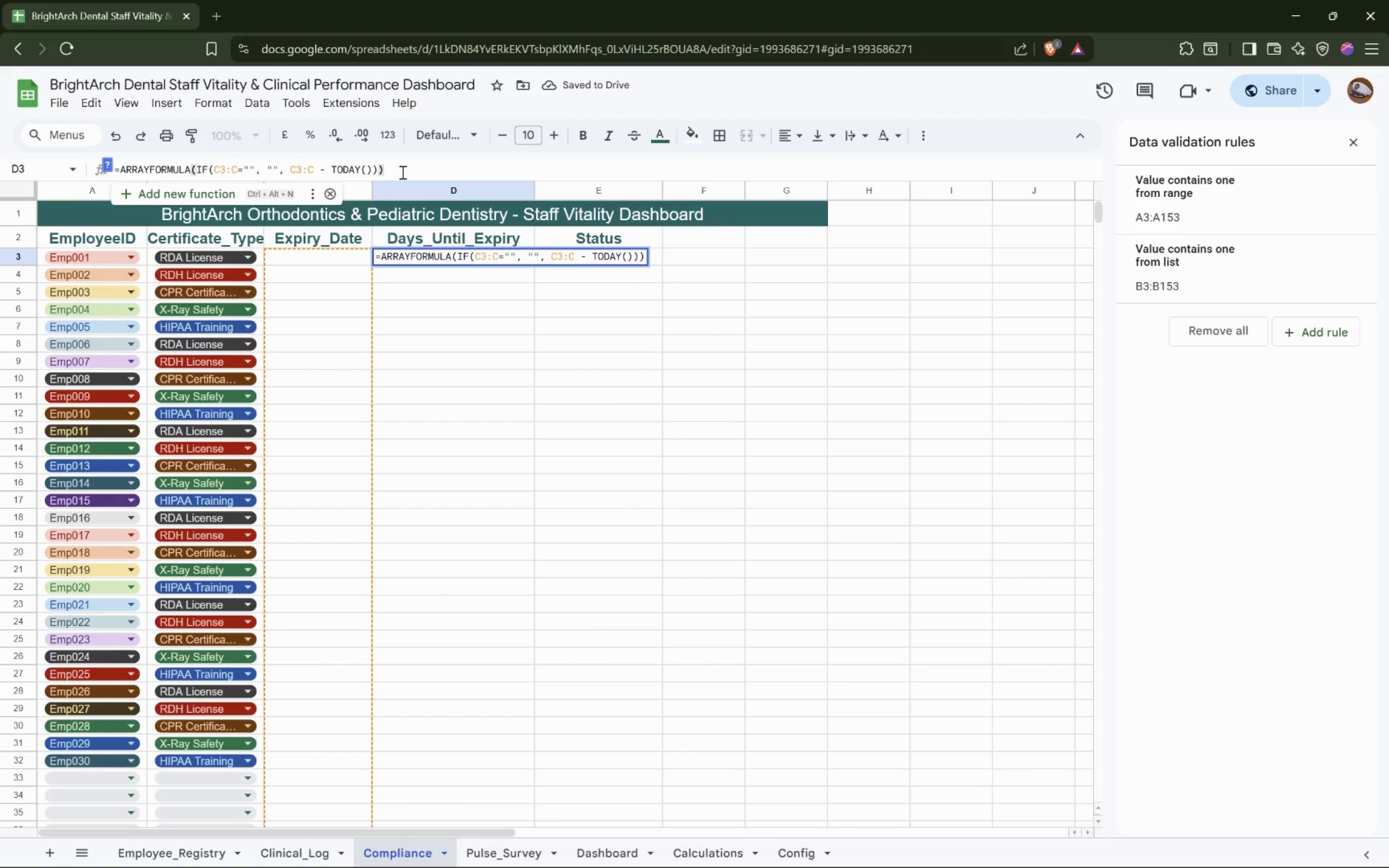 
key(Enter)
 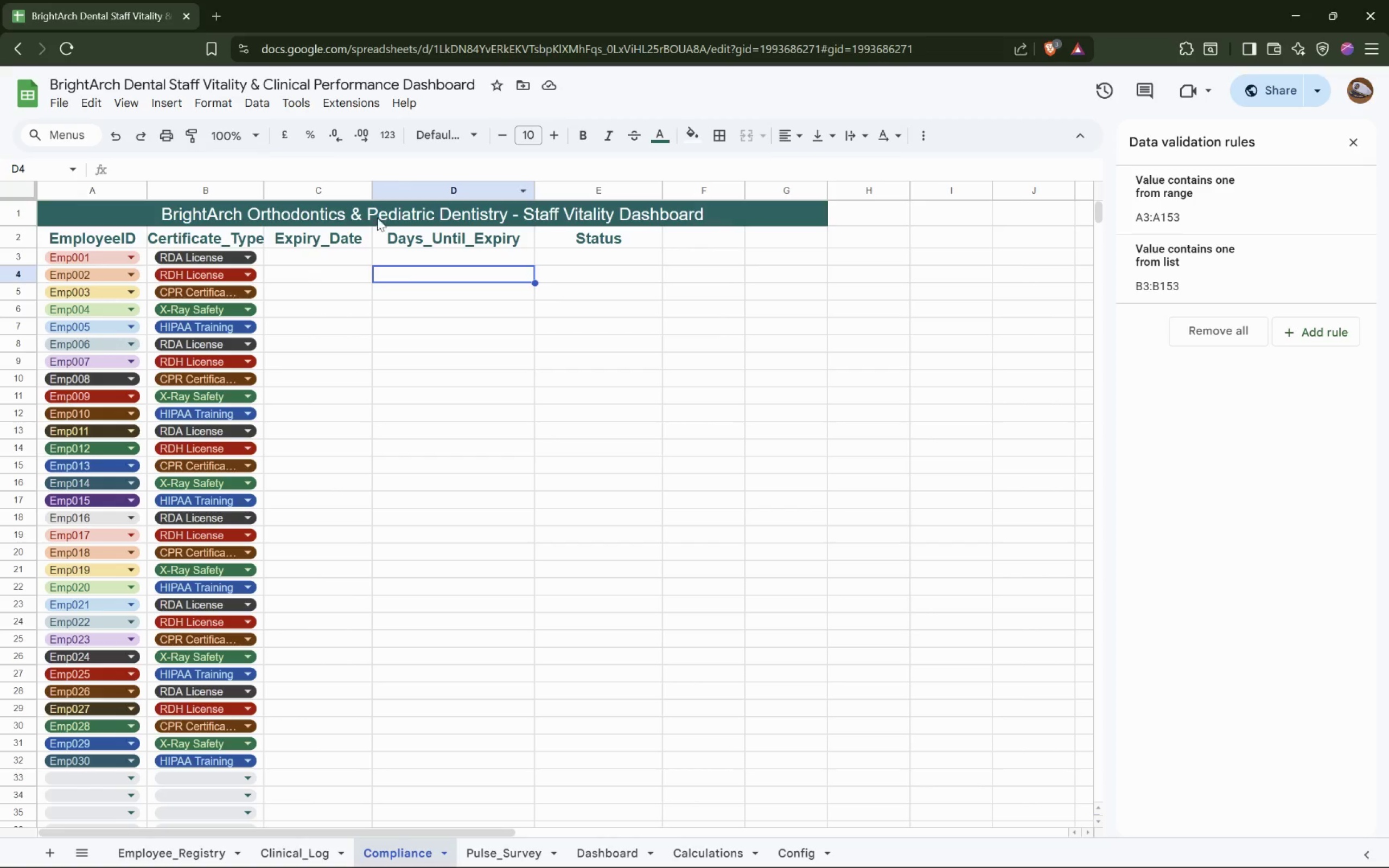 
left_click([363, 261])
 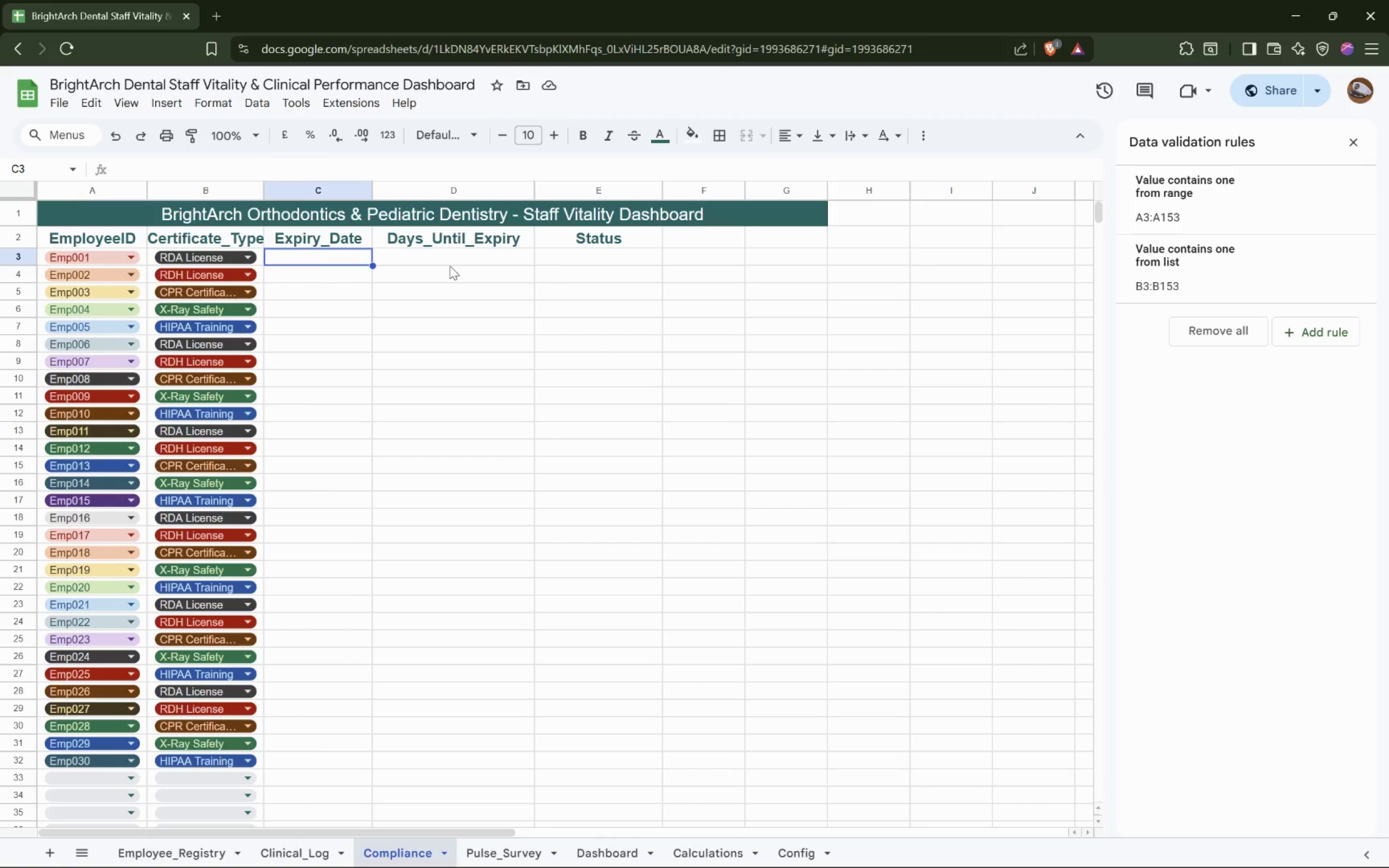 
left_click([455, 258])
 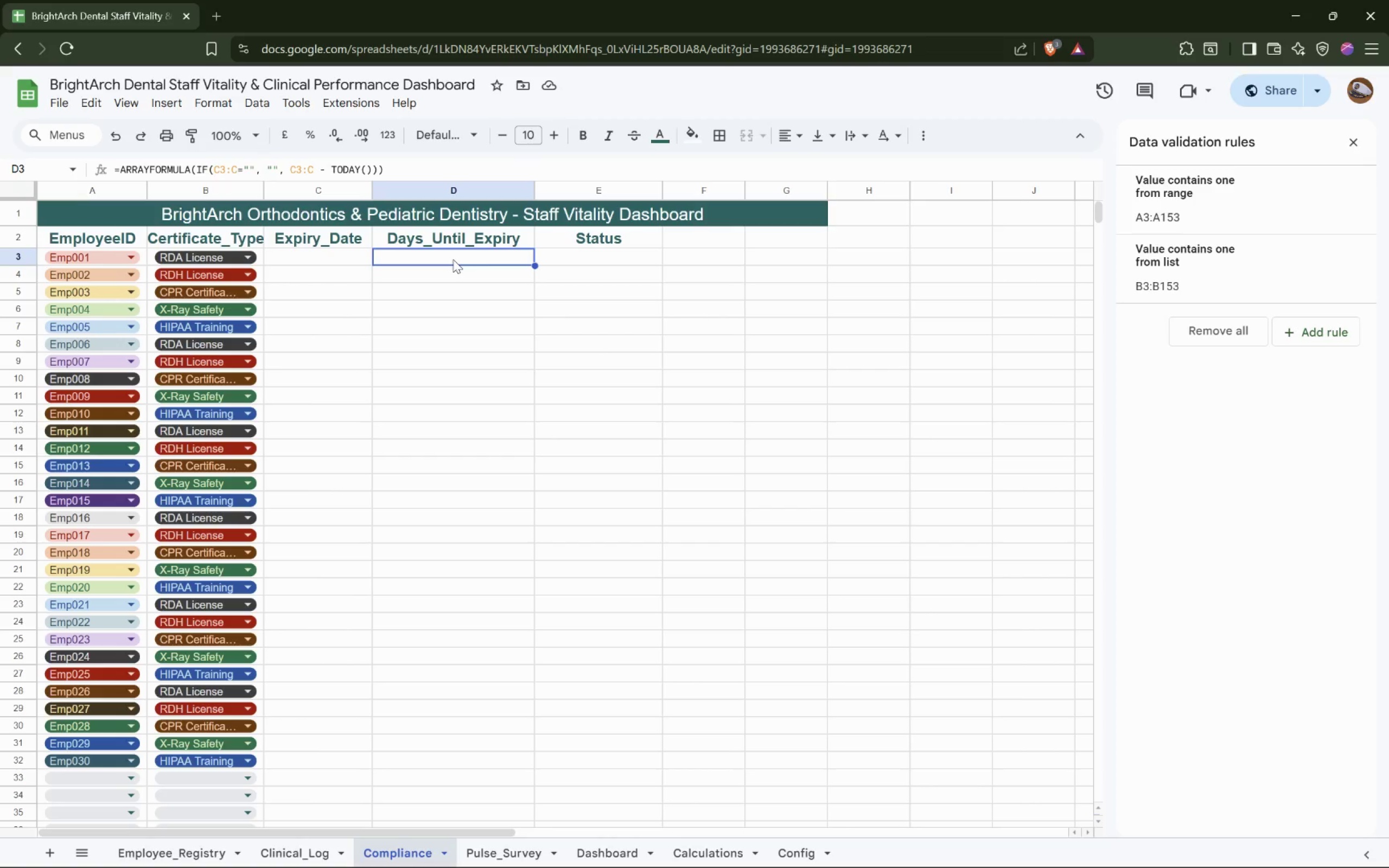 
wait(6.37)
 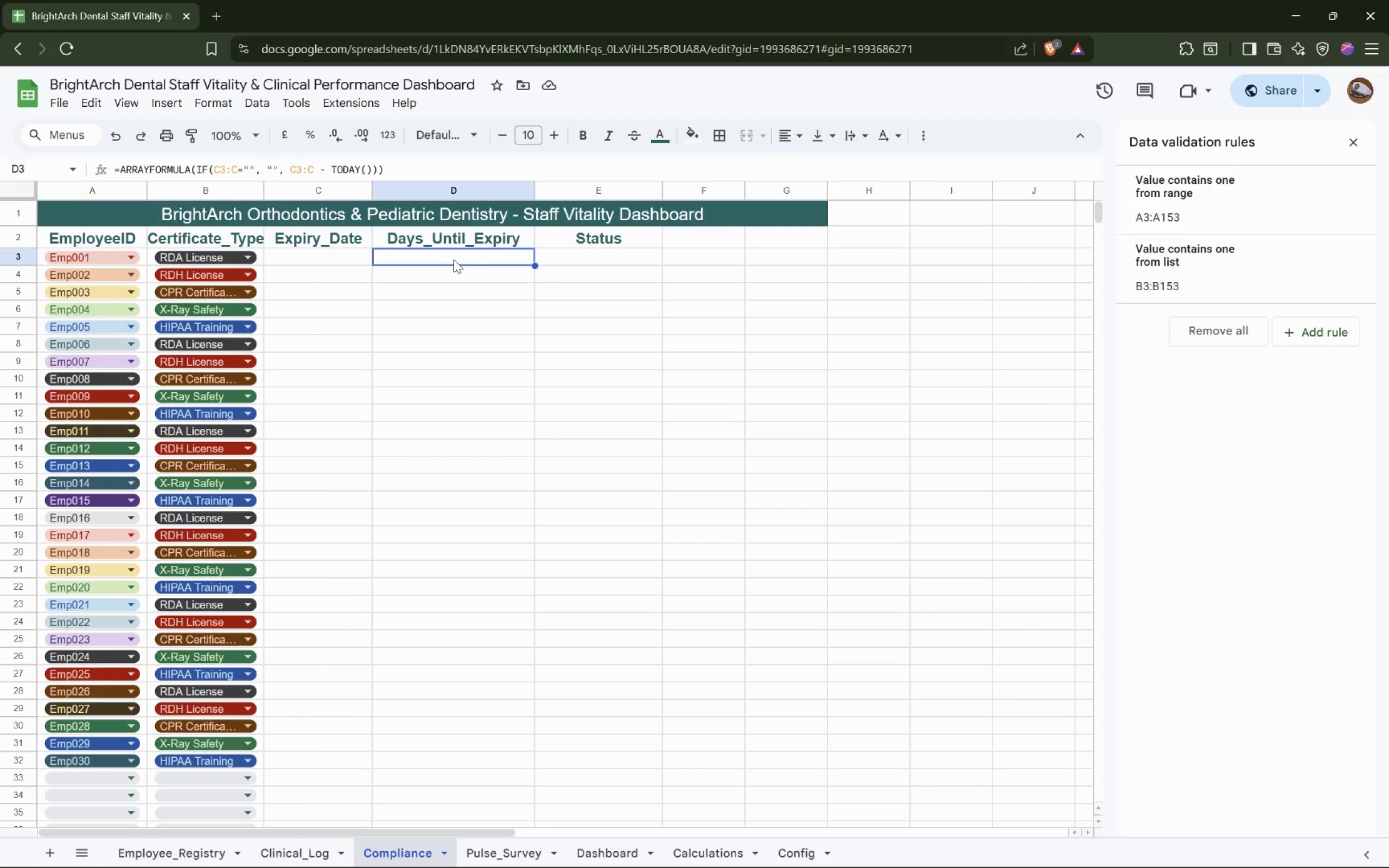 
left_click([458, 197])
 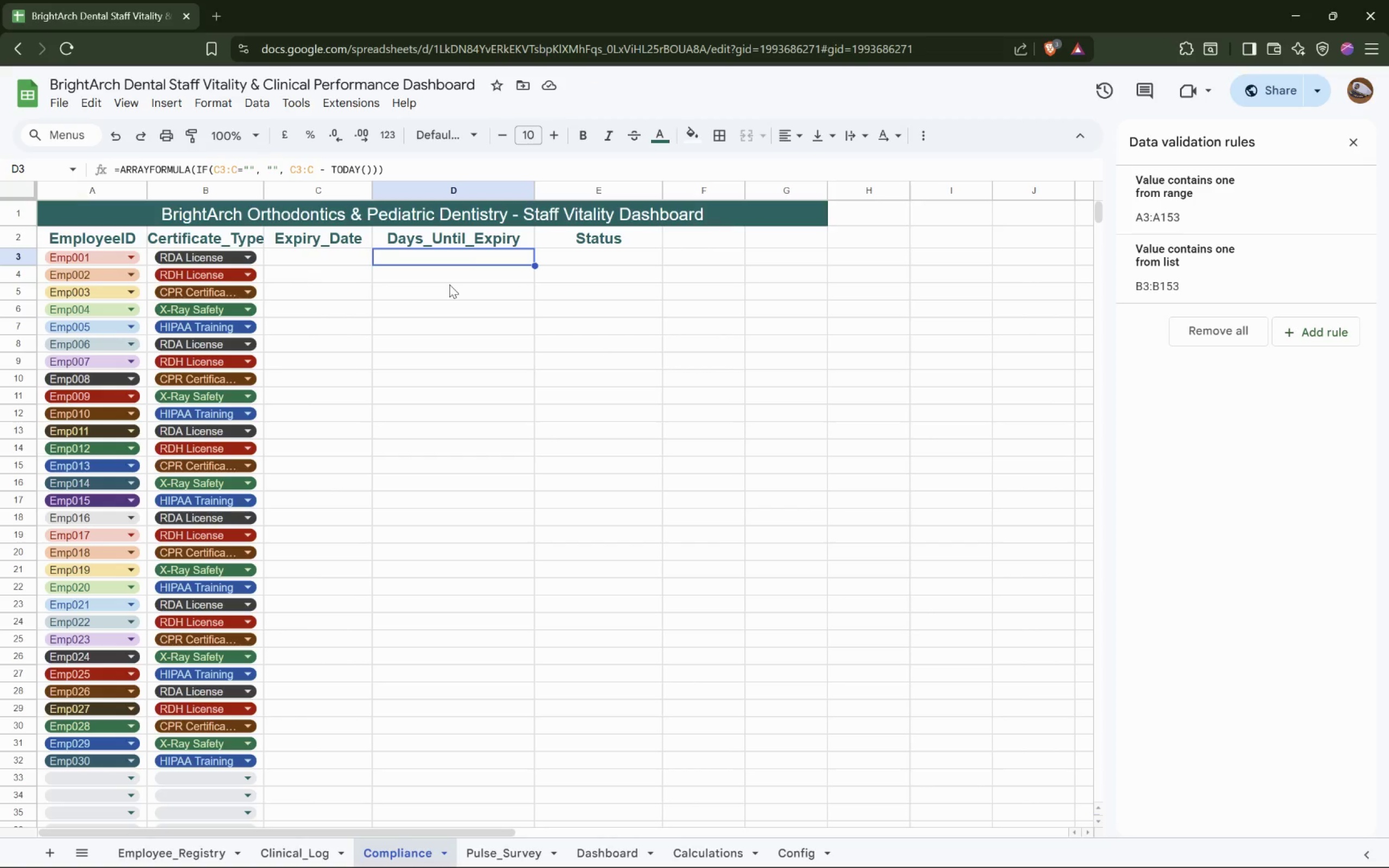 
wait(13.78)
 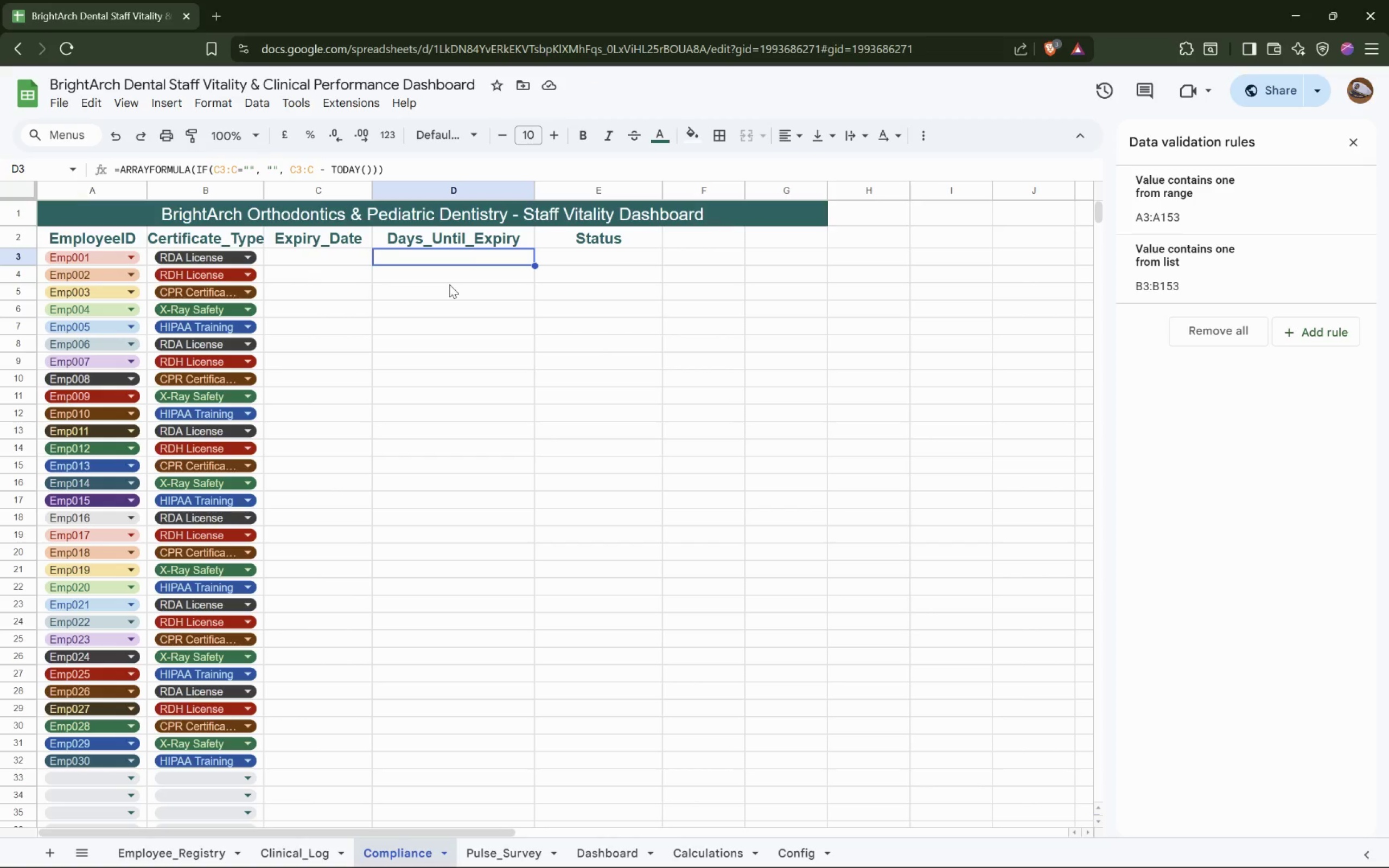 
left_click([457, 190])
 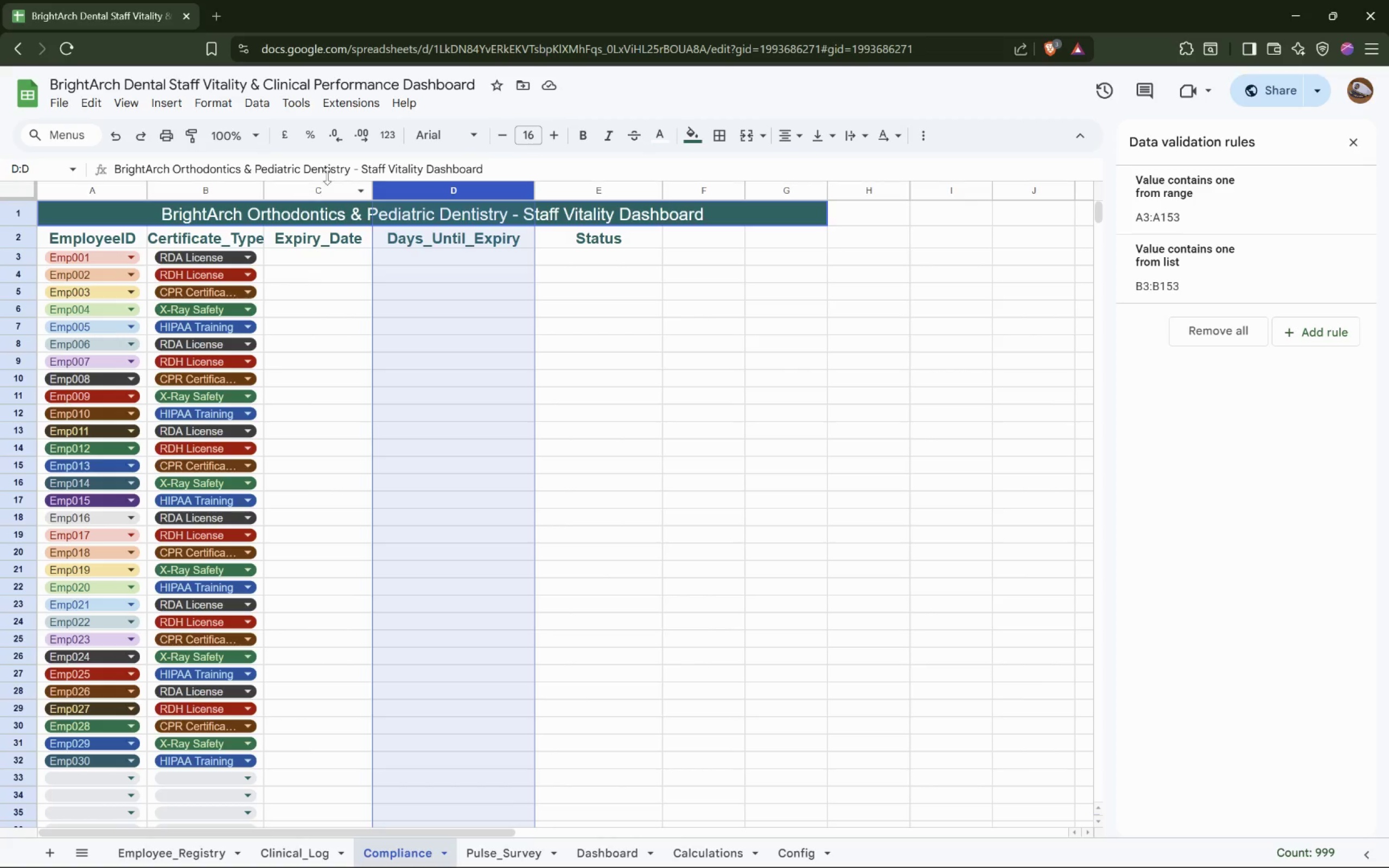 
left_click([499, 169])
 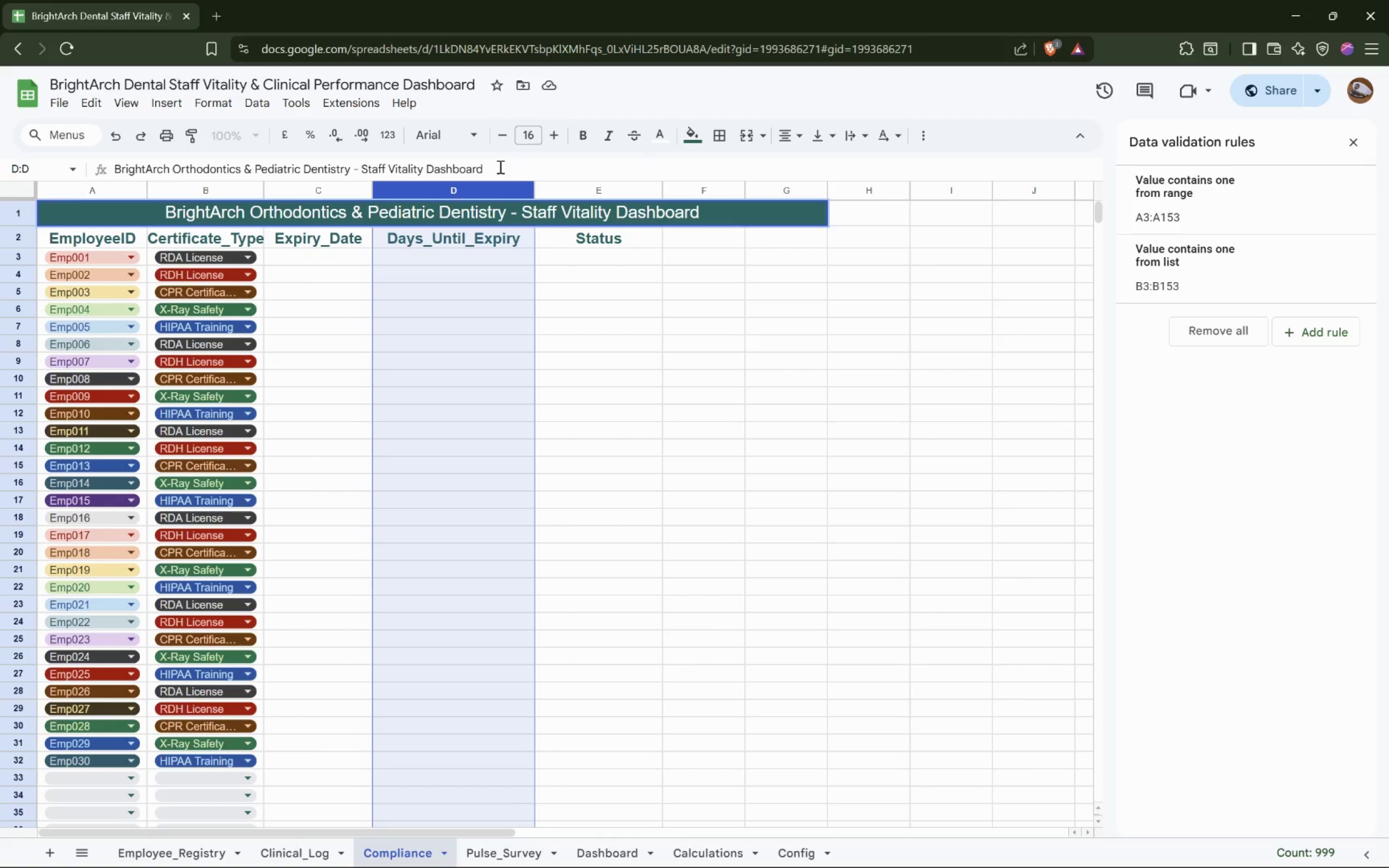 
left_click_drag(start_coordinate=[499, 167], to_coordinate=[112, 165])
 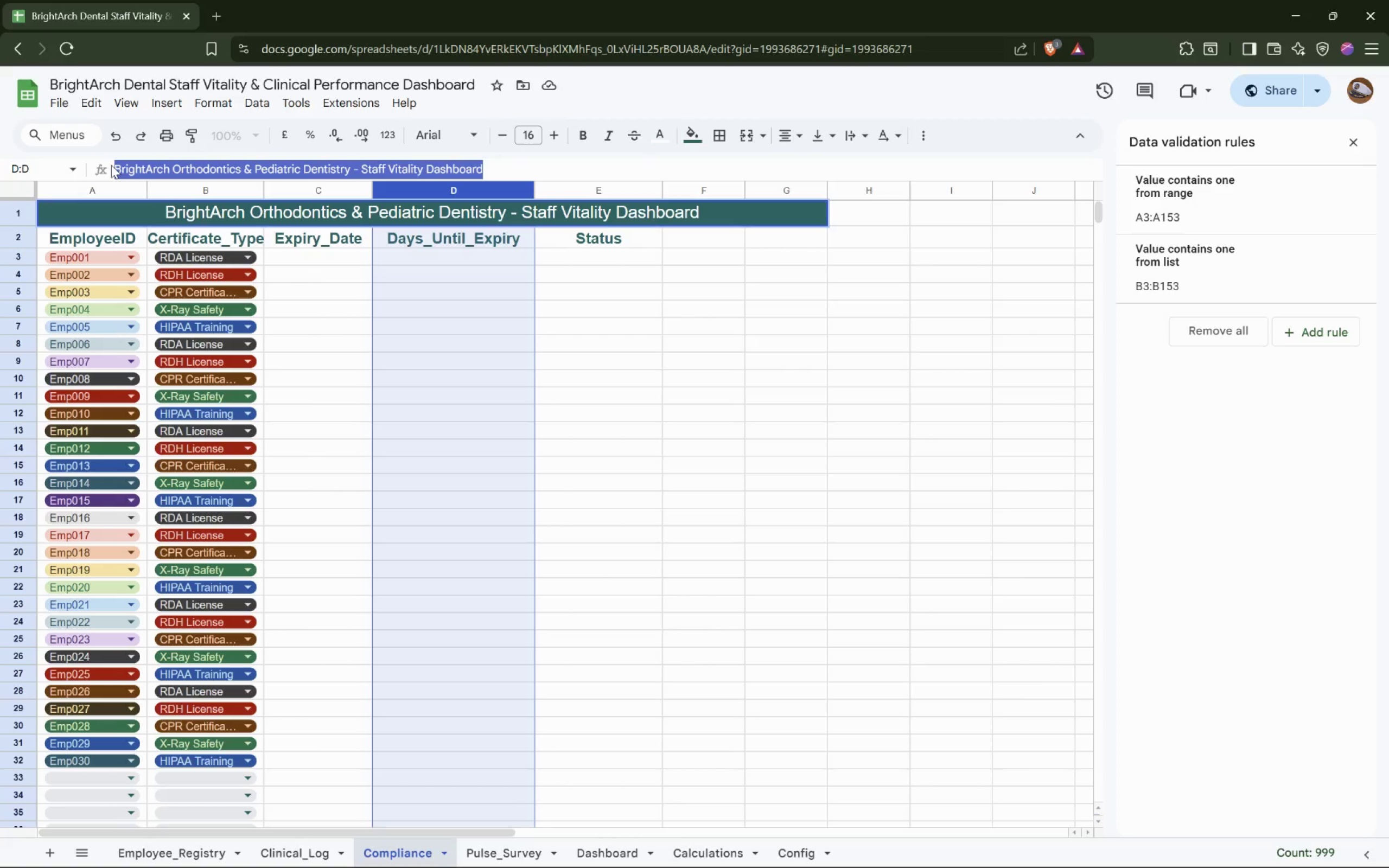 
key(Backspace)
 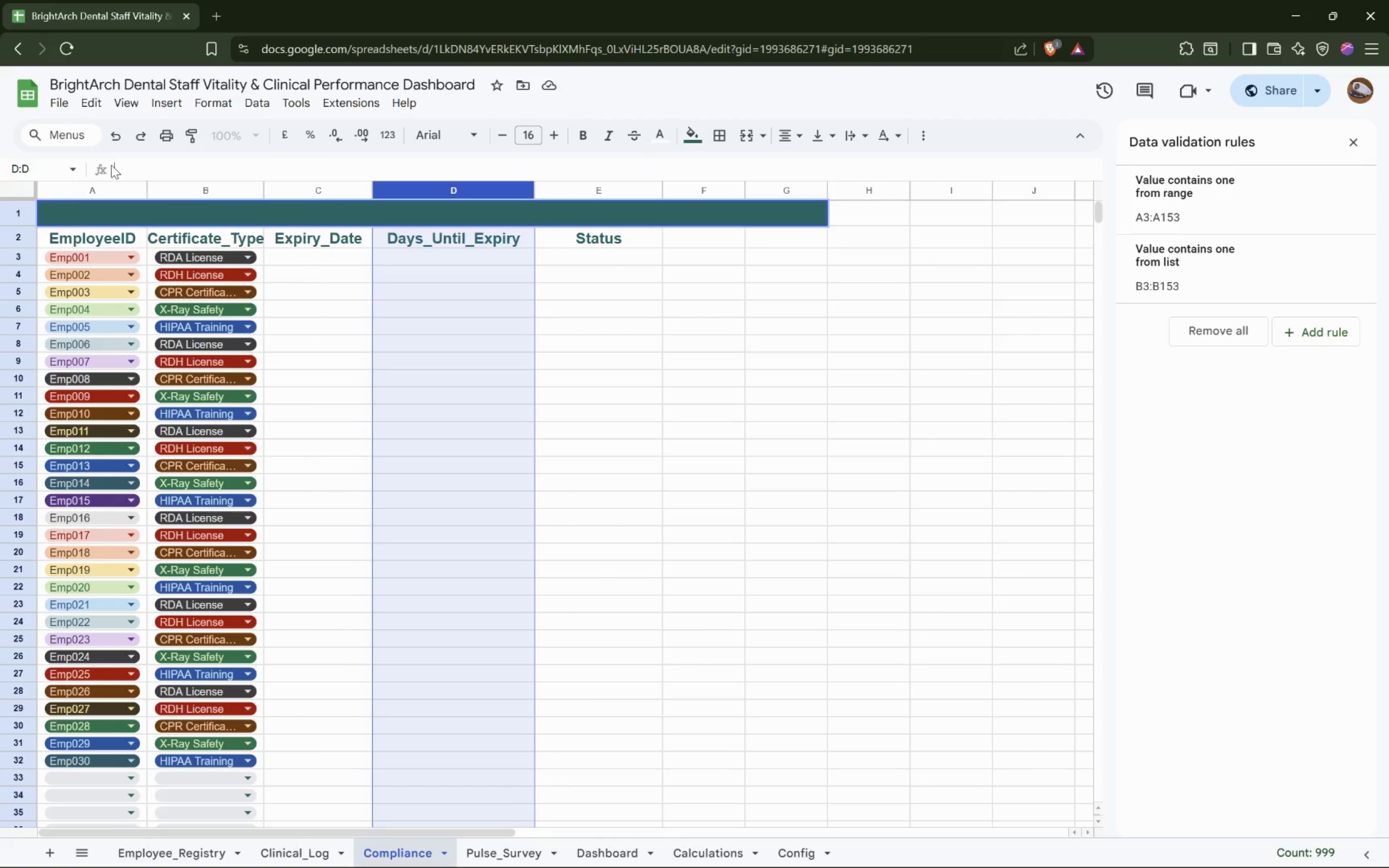 
key(Control+Z)
 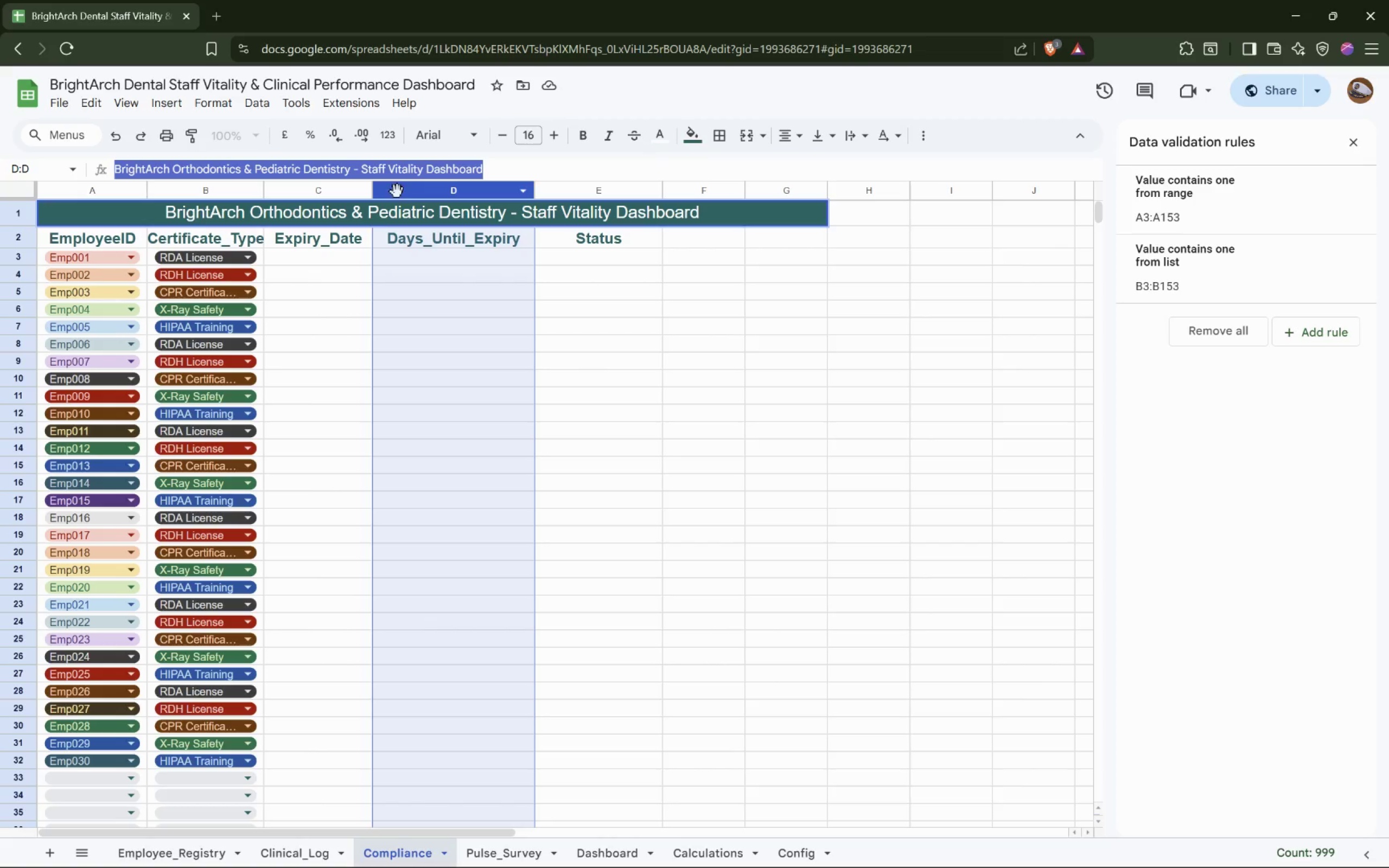 
left_click([436, 252])
 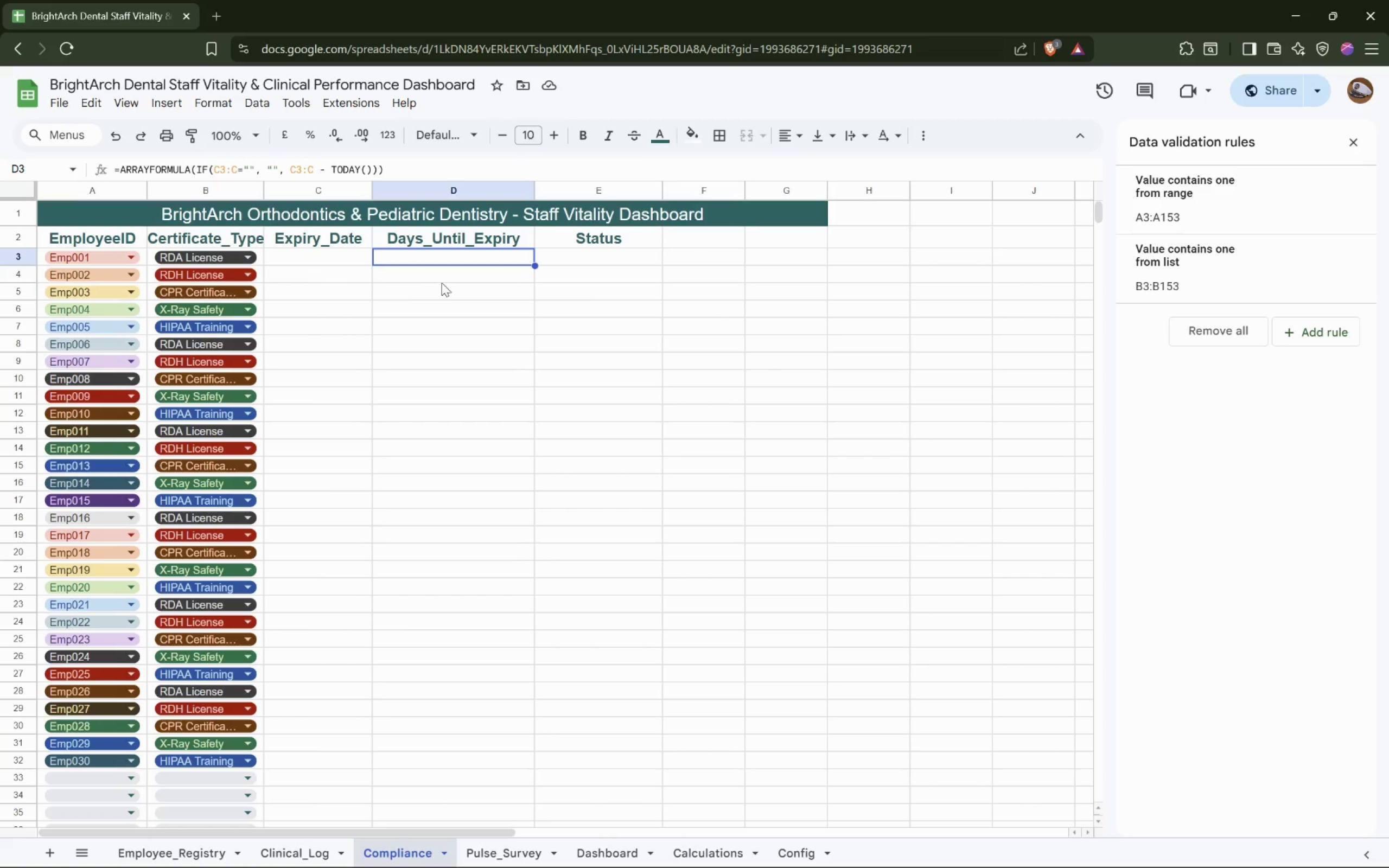 
left_click([448, 276])
 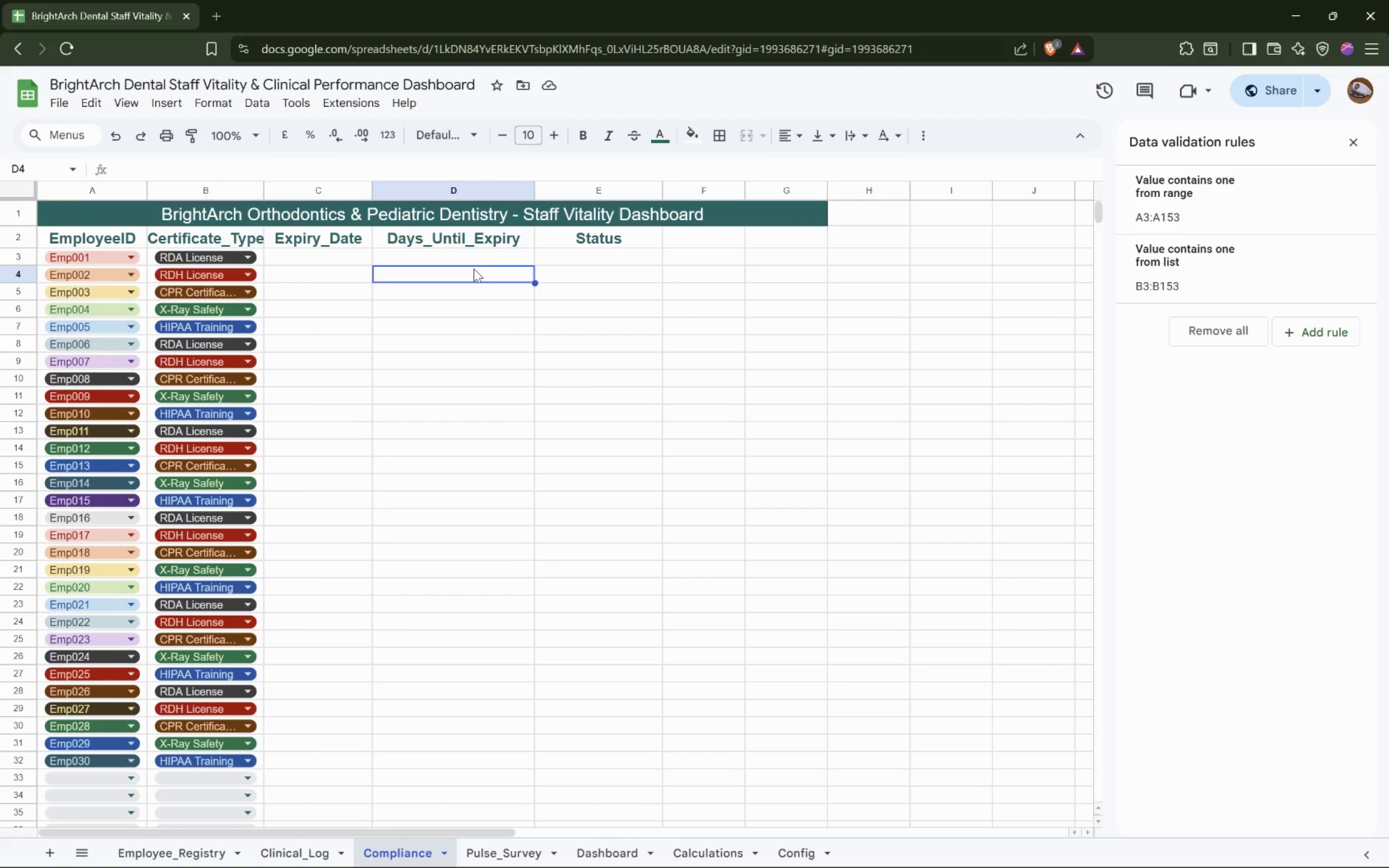 
left_click([471, 261])
 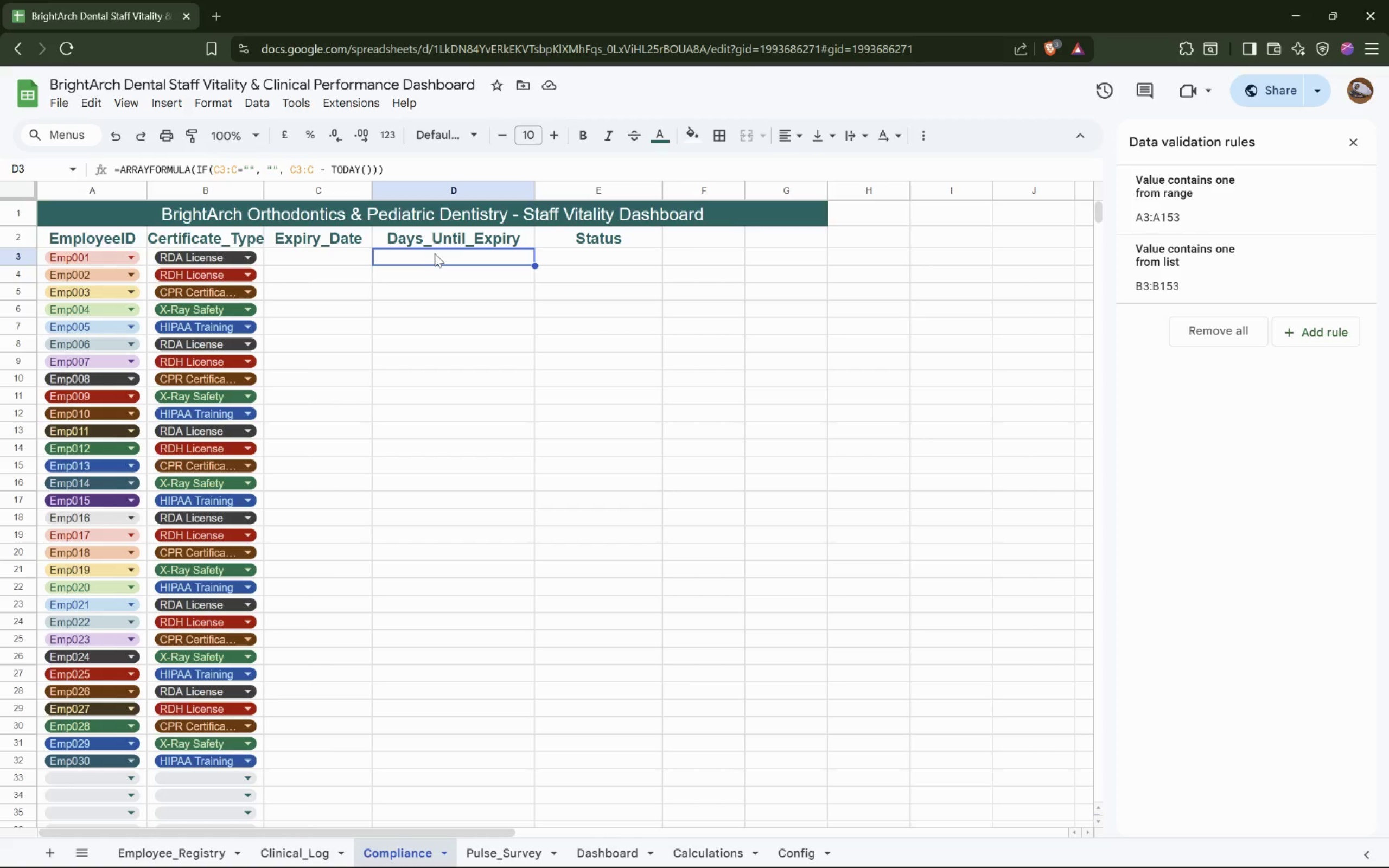 
wait(38.68)
 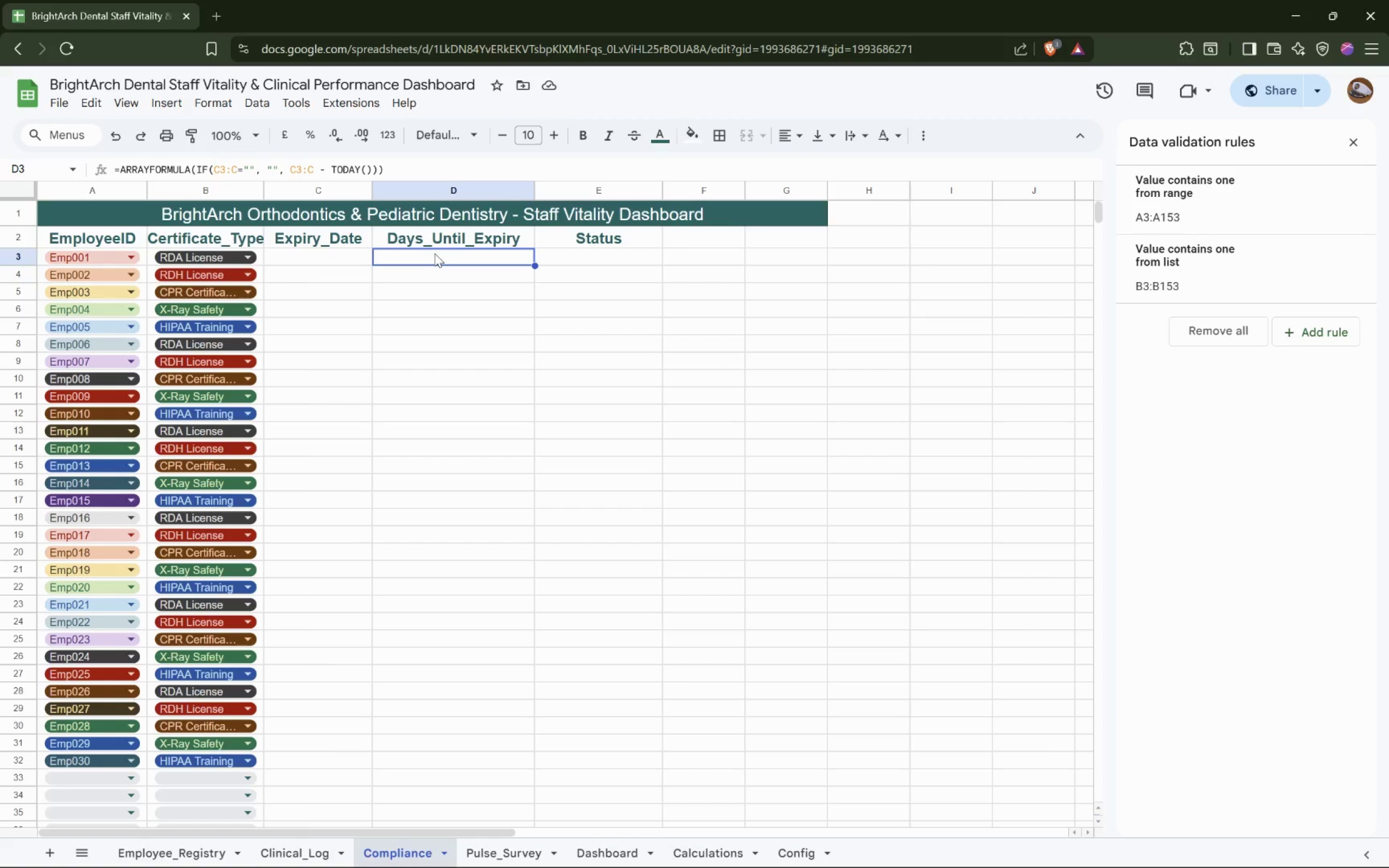 
left_click([324, 256])
 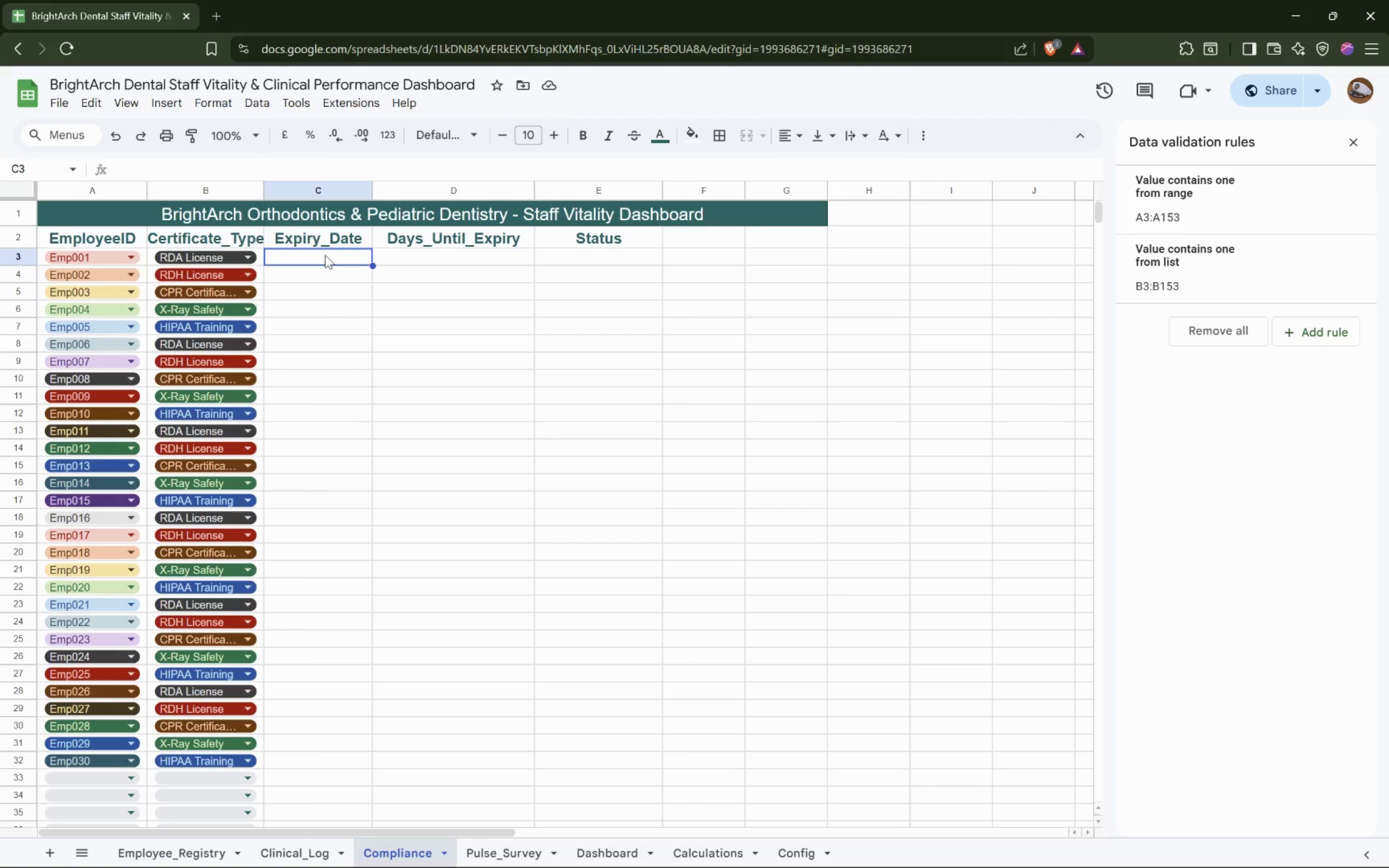 
wait(31.72)
 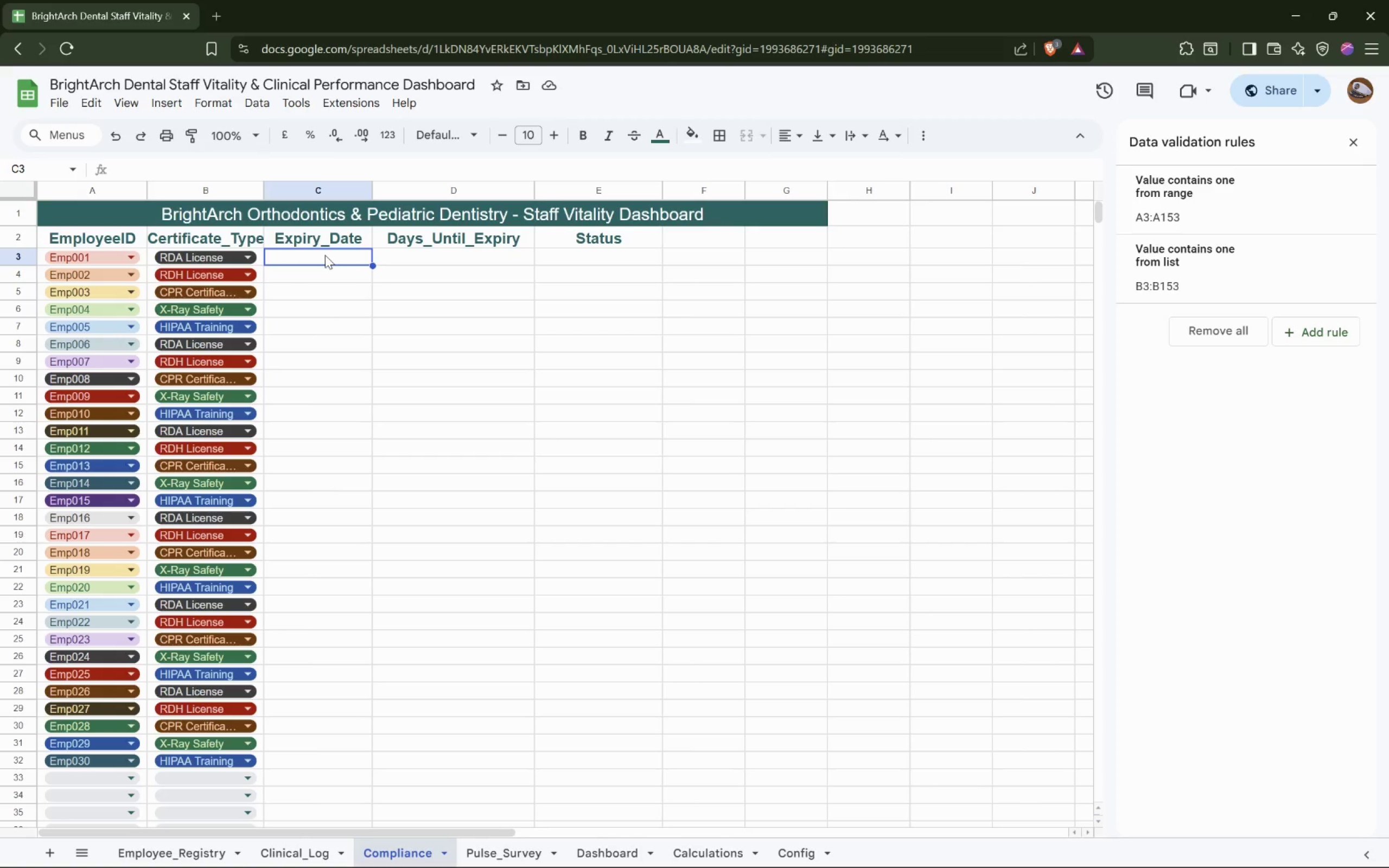 
left_click([460, 258])
 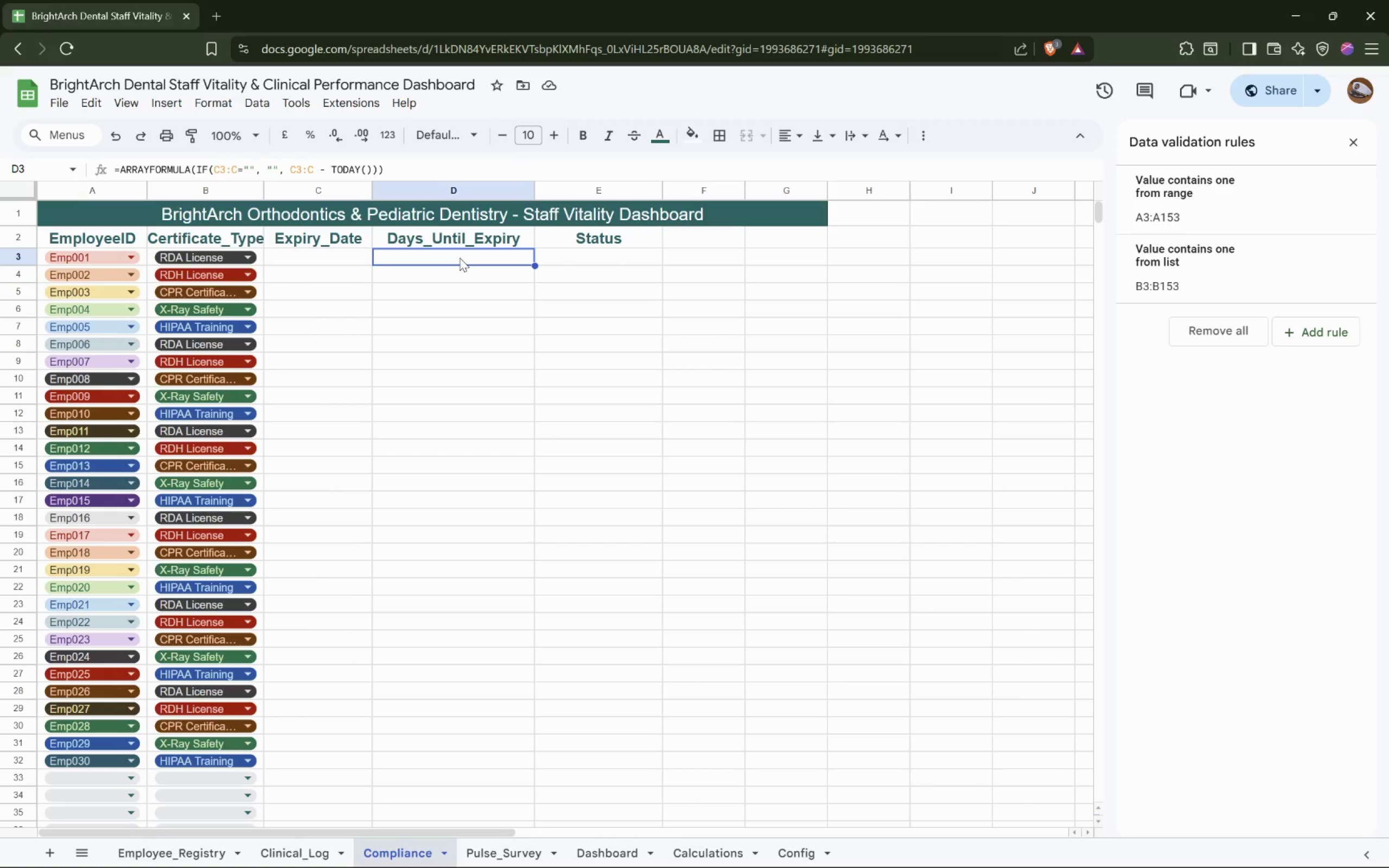 
wait(8.97)
 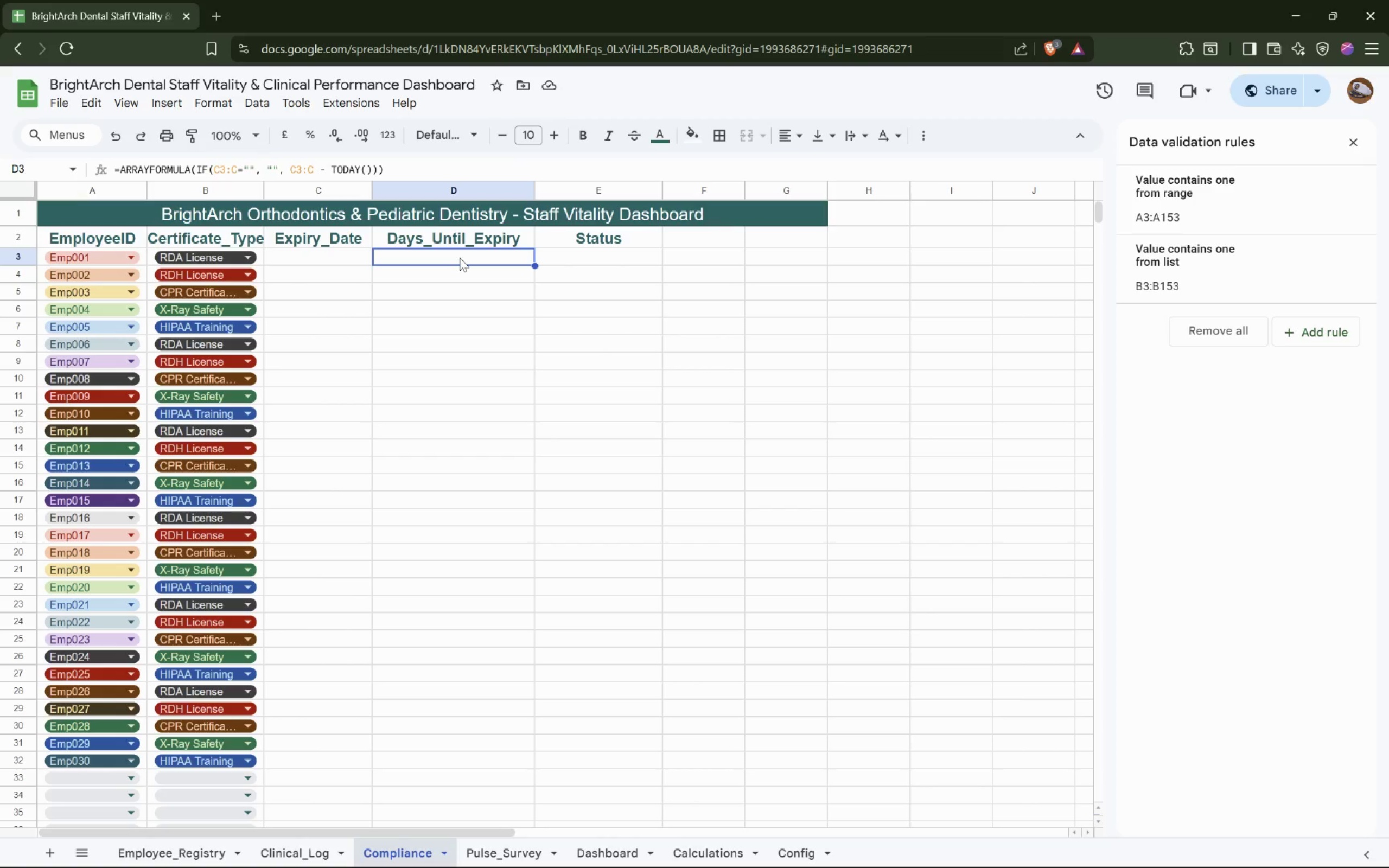 
left_click([460, 258])
 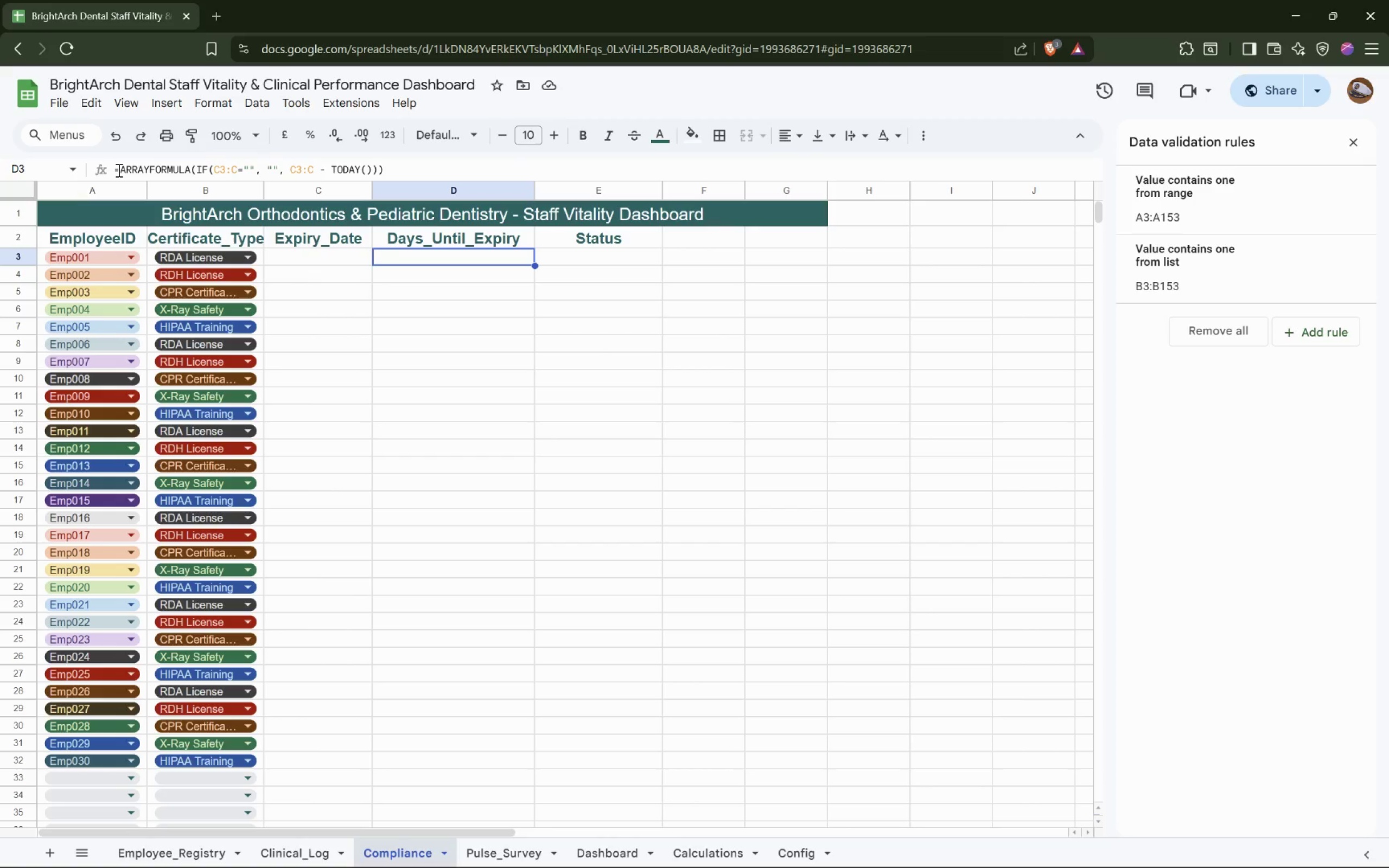 
wait(6.5)
 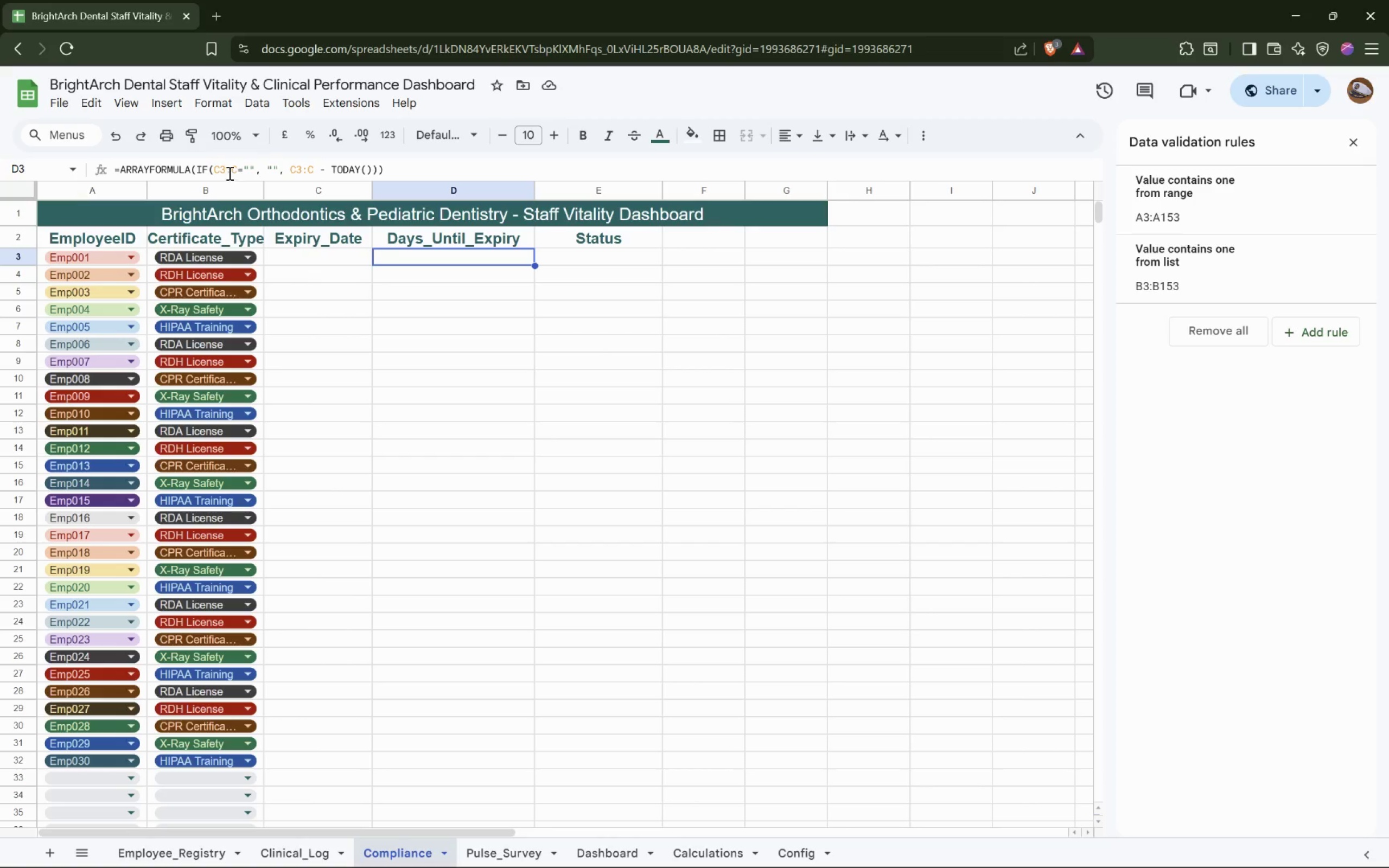 
left_click_drag(start_coordinate=[118, 168], to_coordinate=[432, 167])
 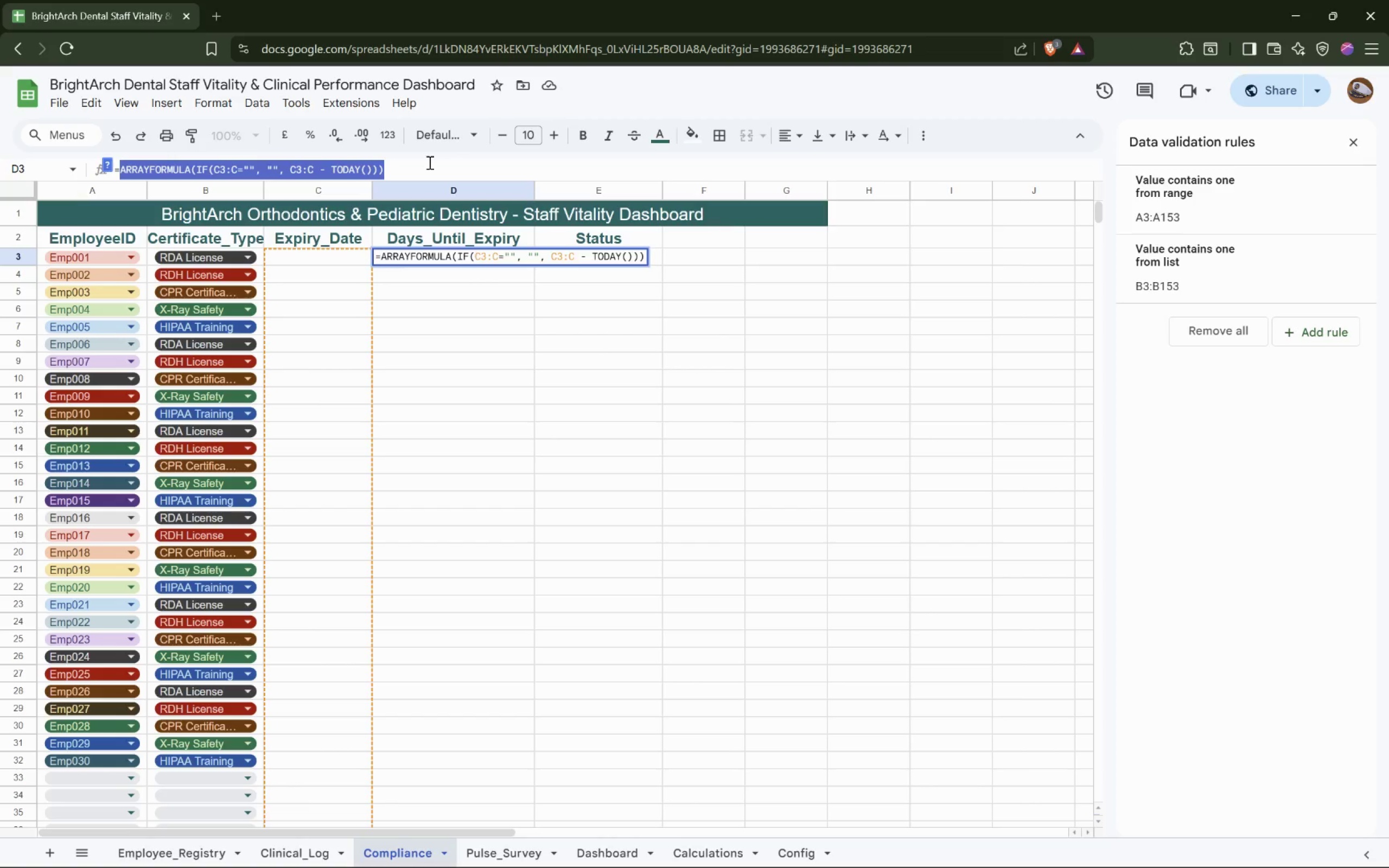 
key(Backspace)
type(C3 - TODAYL()
key(Backspace)
key(Backspace)
type(())
 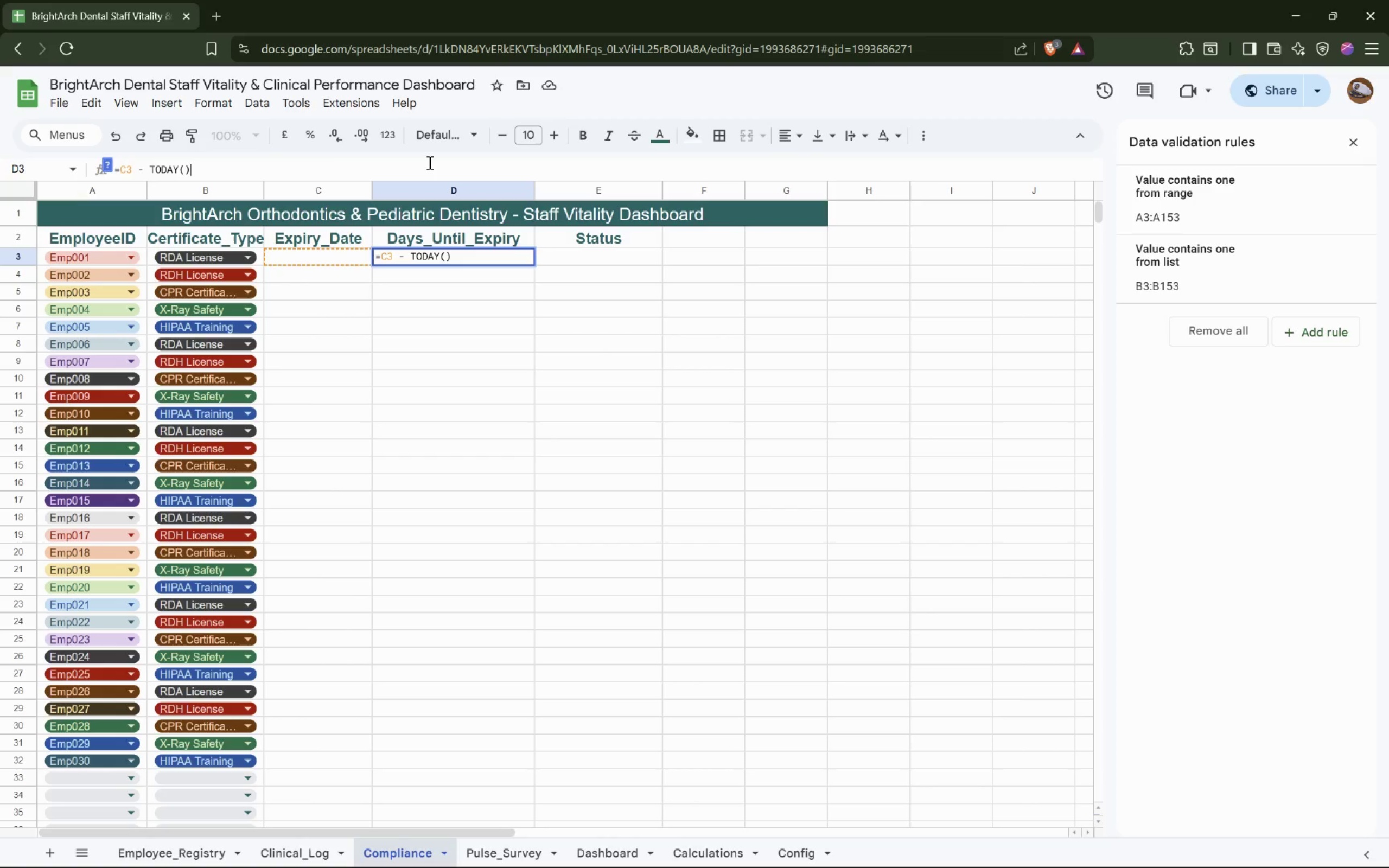 
key(Enter)
 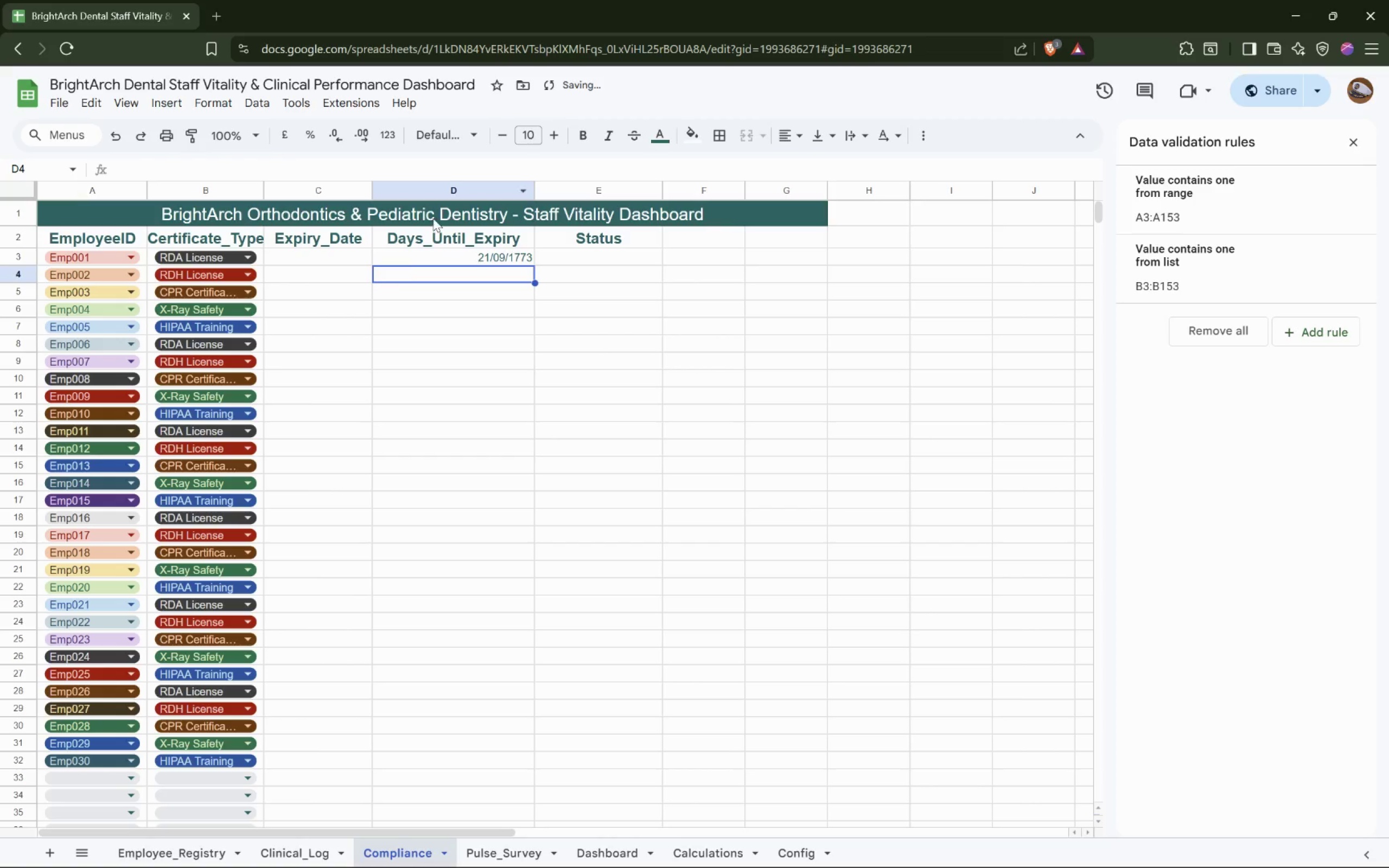 
left_click([307, 254])
 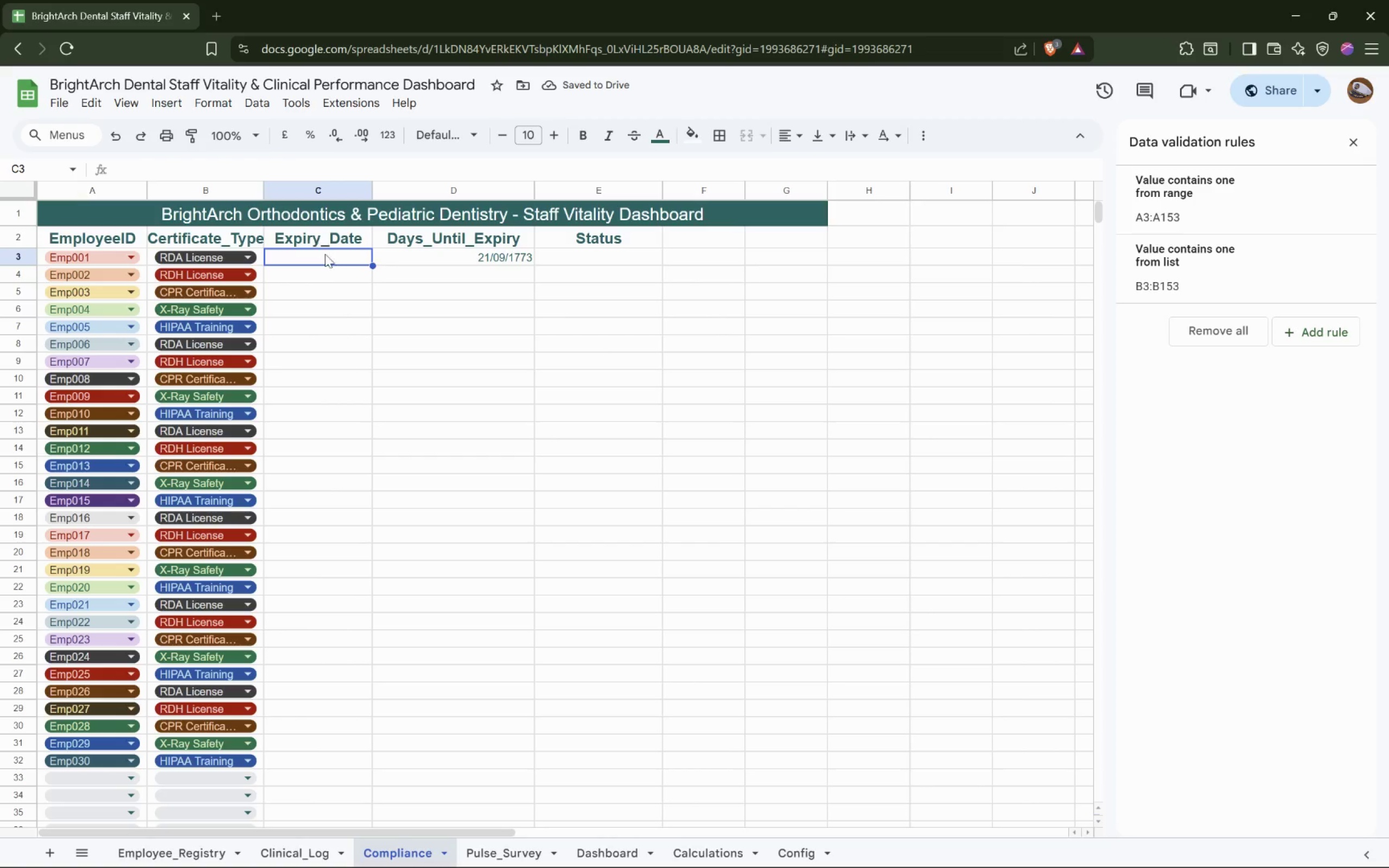 
scroll: coordinate [331, 265], scroll_direction: down, amount: 26.0
 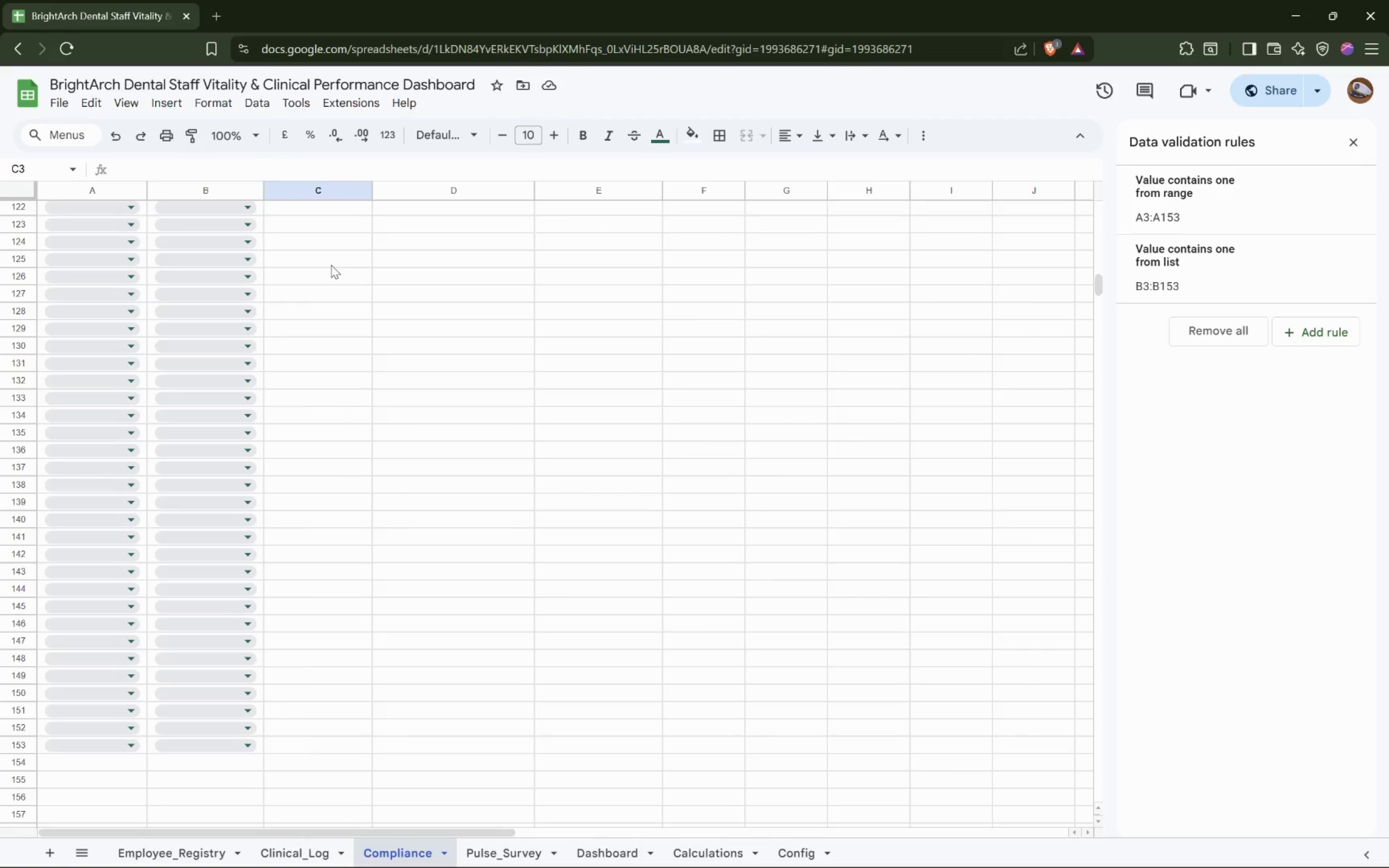 
hold_key(key=ShiftLeft, duration=1.5)
 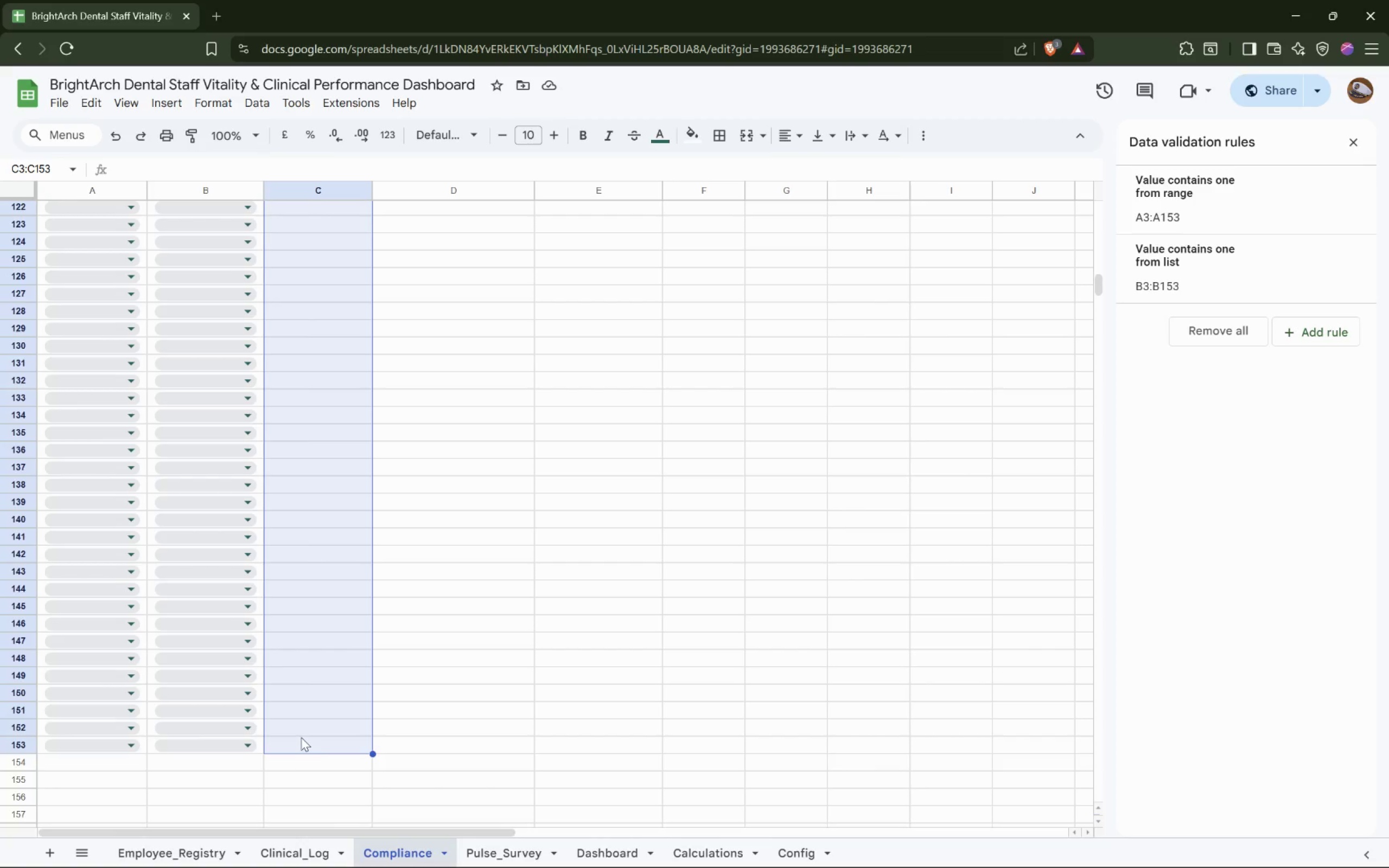 
hold_key(key=ShiftLeft, duration=0.74)
left_click([301, 739])
 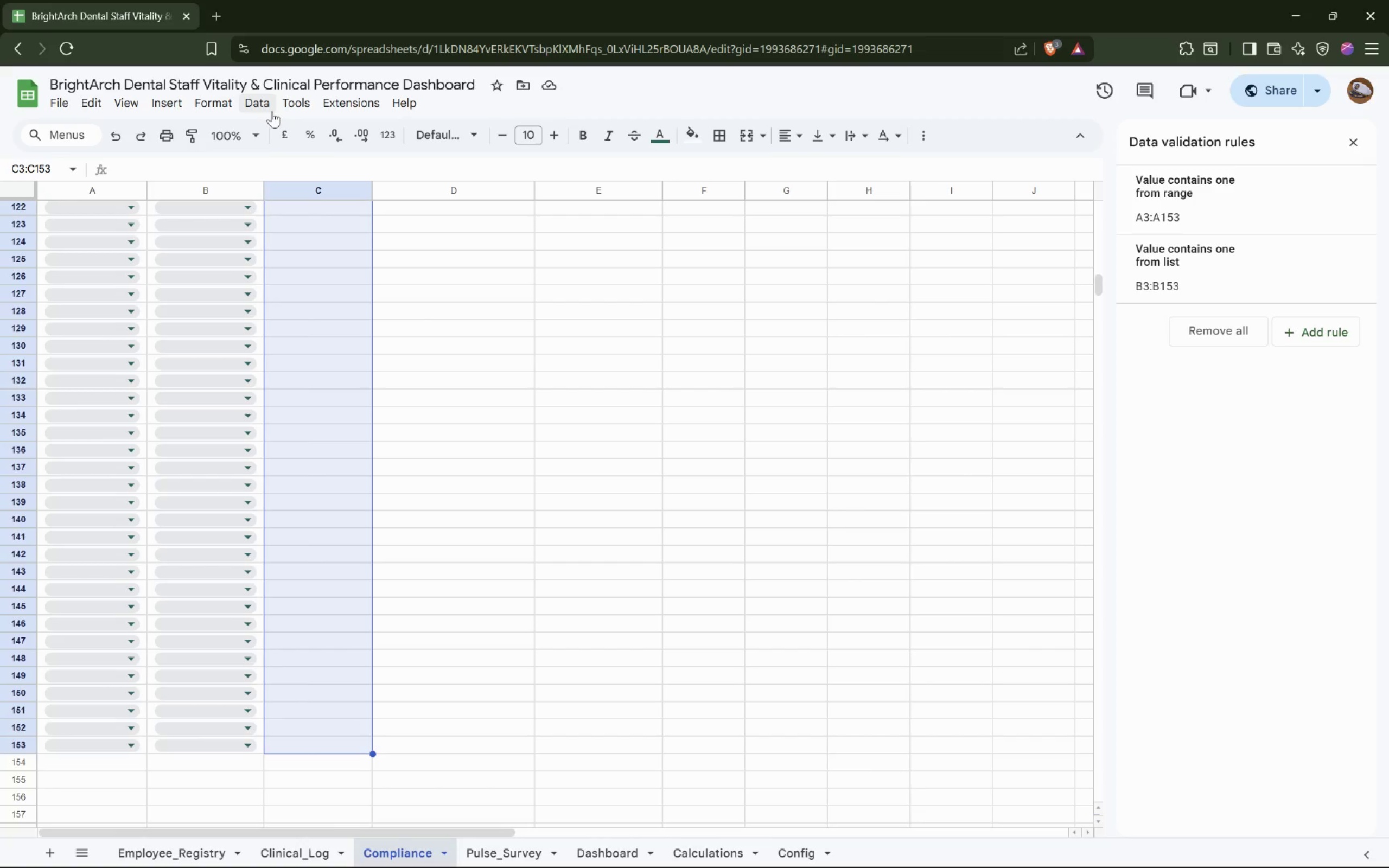 
left_click([265, 102])
 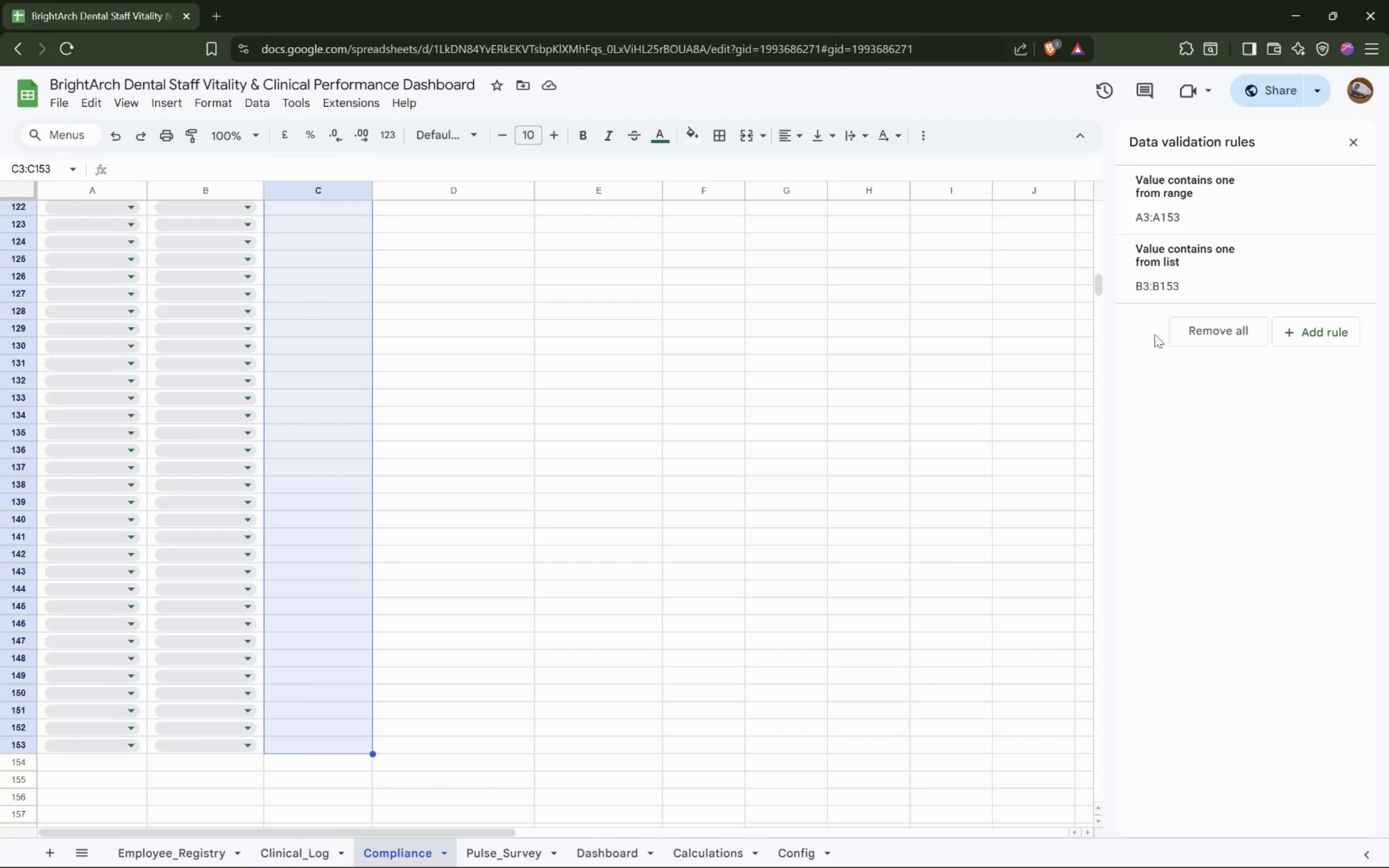 
left_click([1343, 334])
 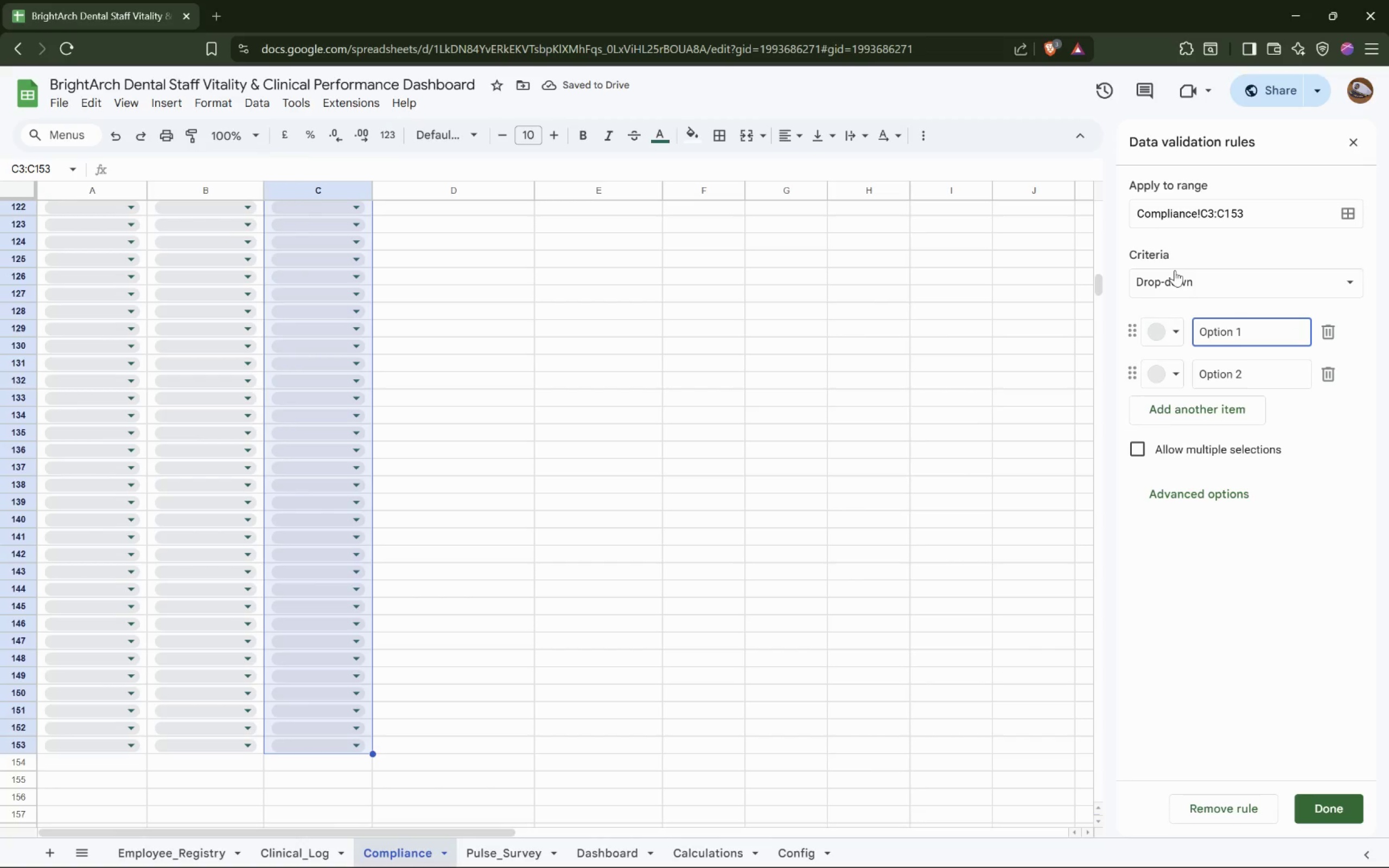 
left_click([1175, 272])
 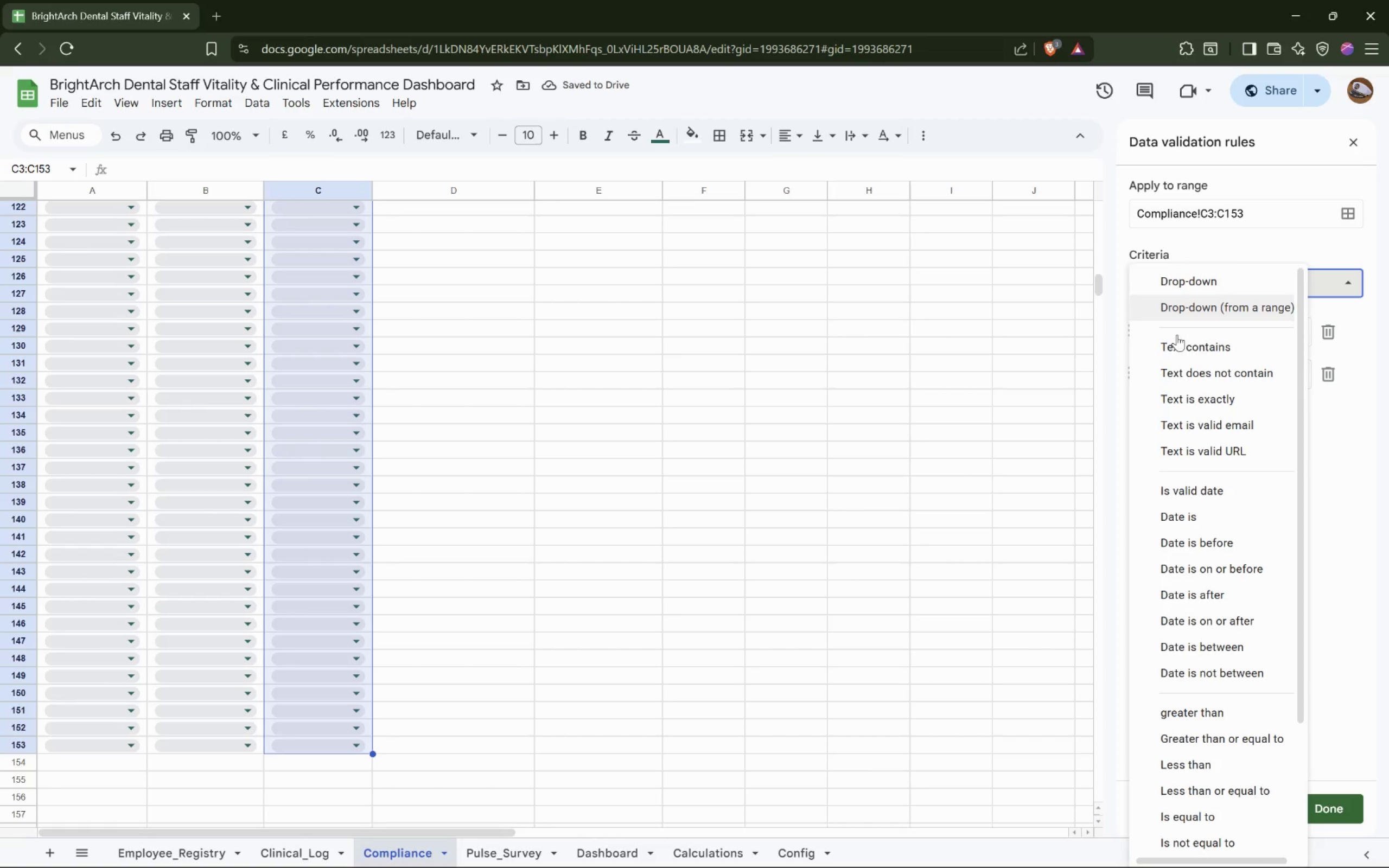 
scroll: coordinate [1177, 394], scroll_direction: down, amount: 6.0
 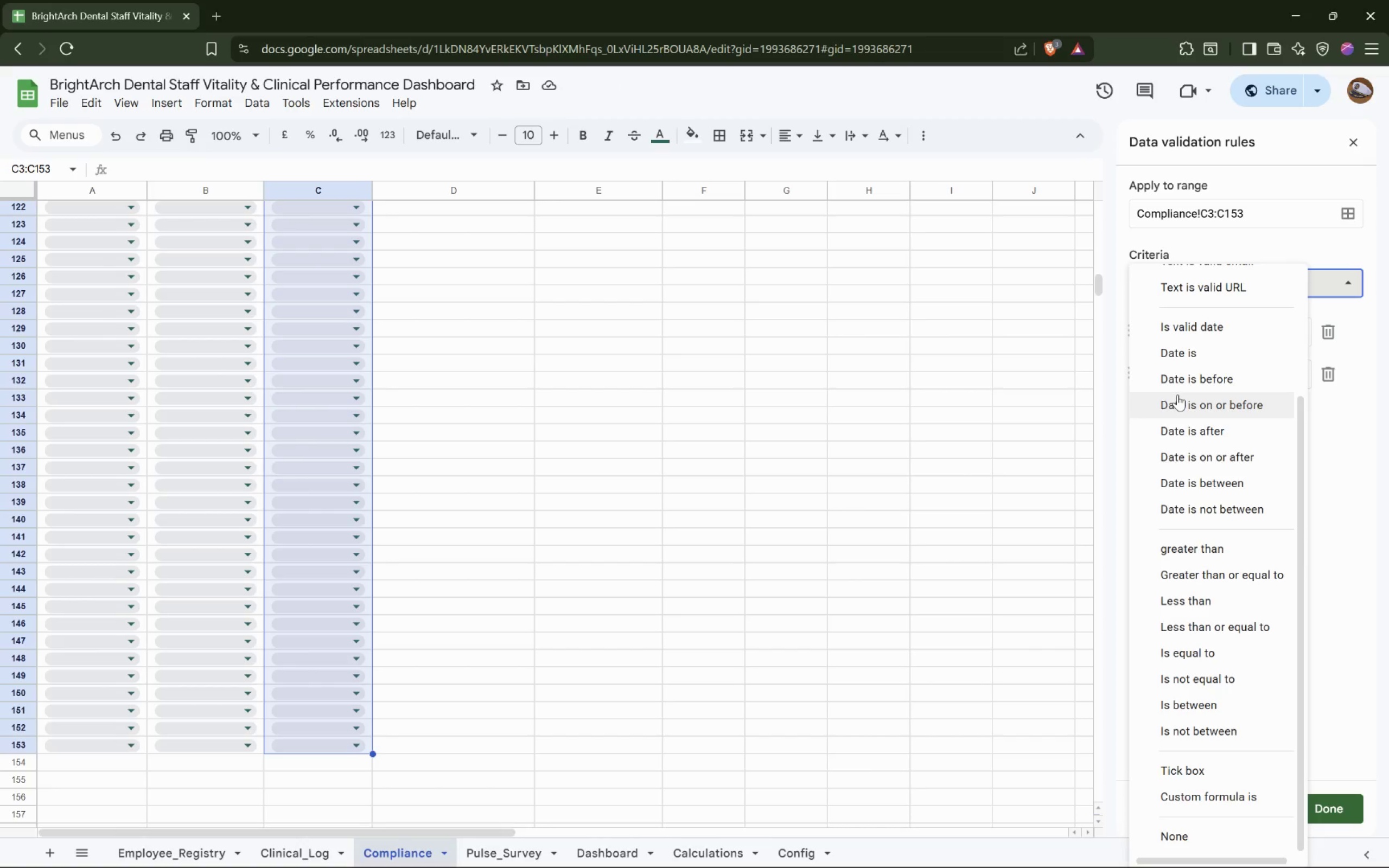 
scroll: coordinate [1177, 394], scroll_direction: up, amount: 4.0
 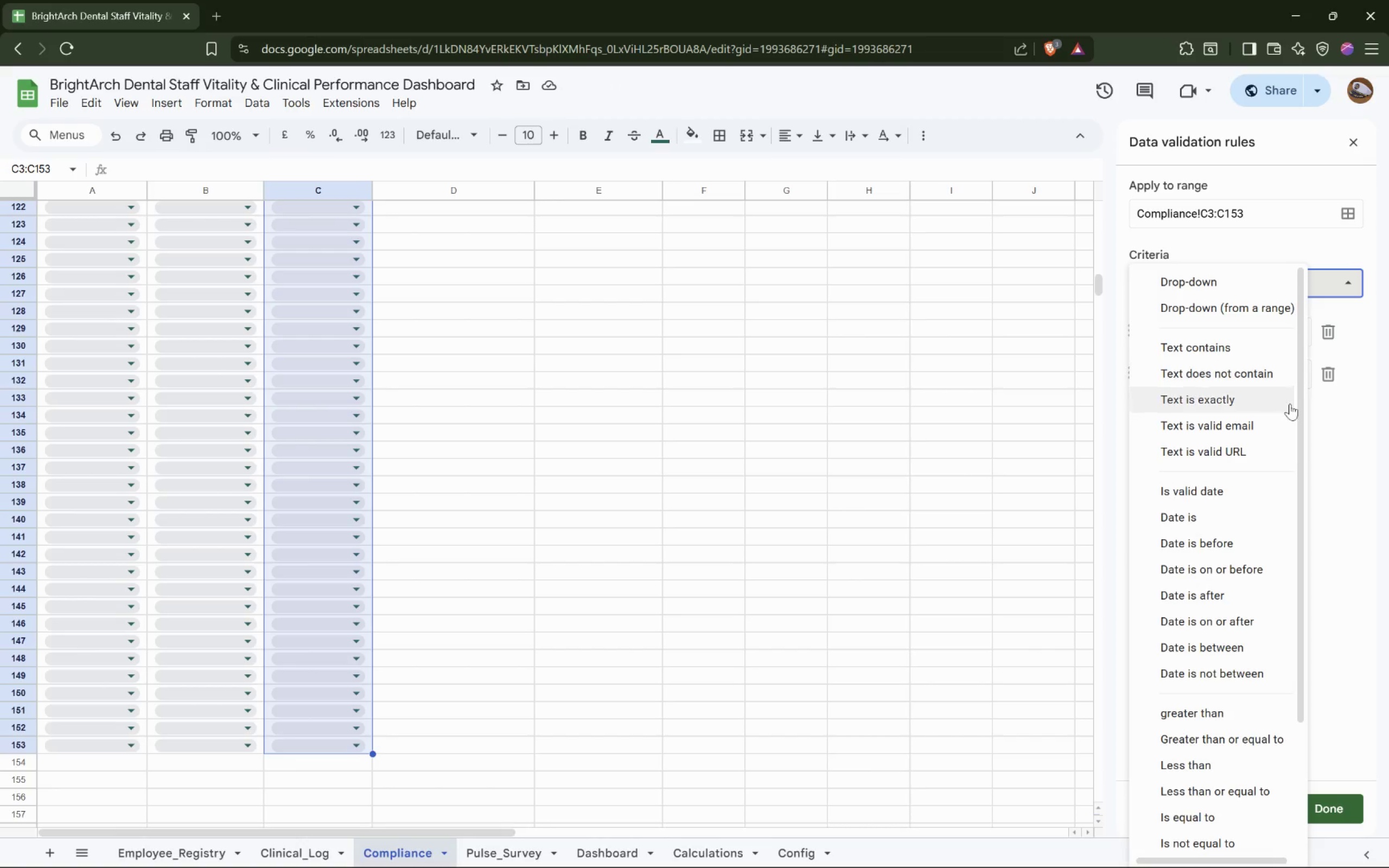 
left_click([1353, 429])
 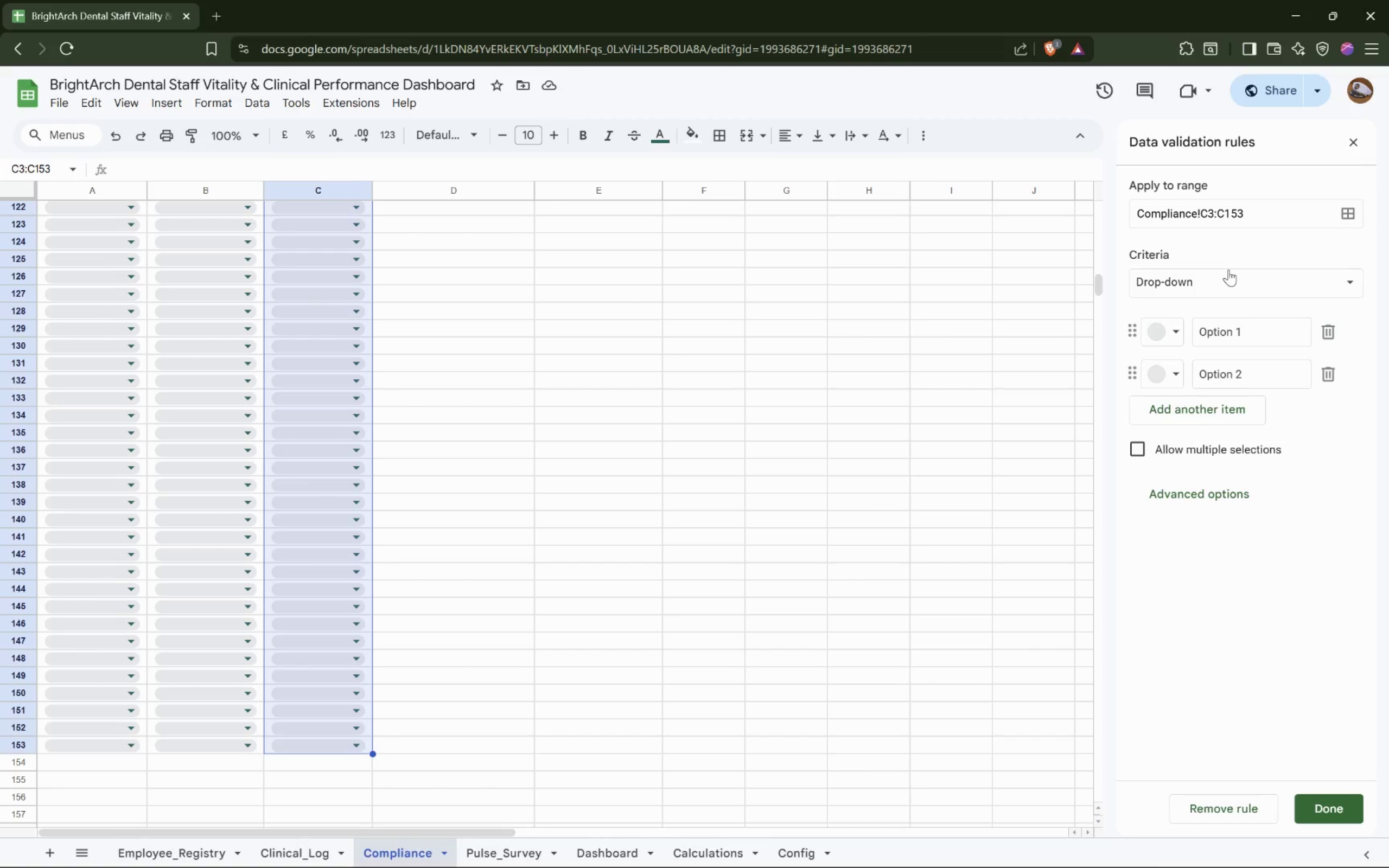 
left_click([1216, 287])
 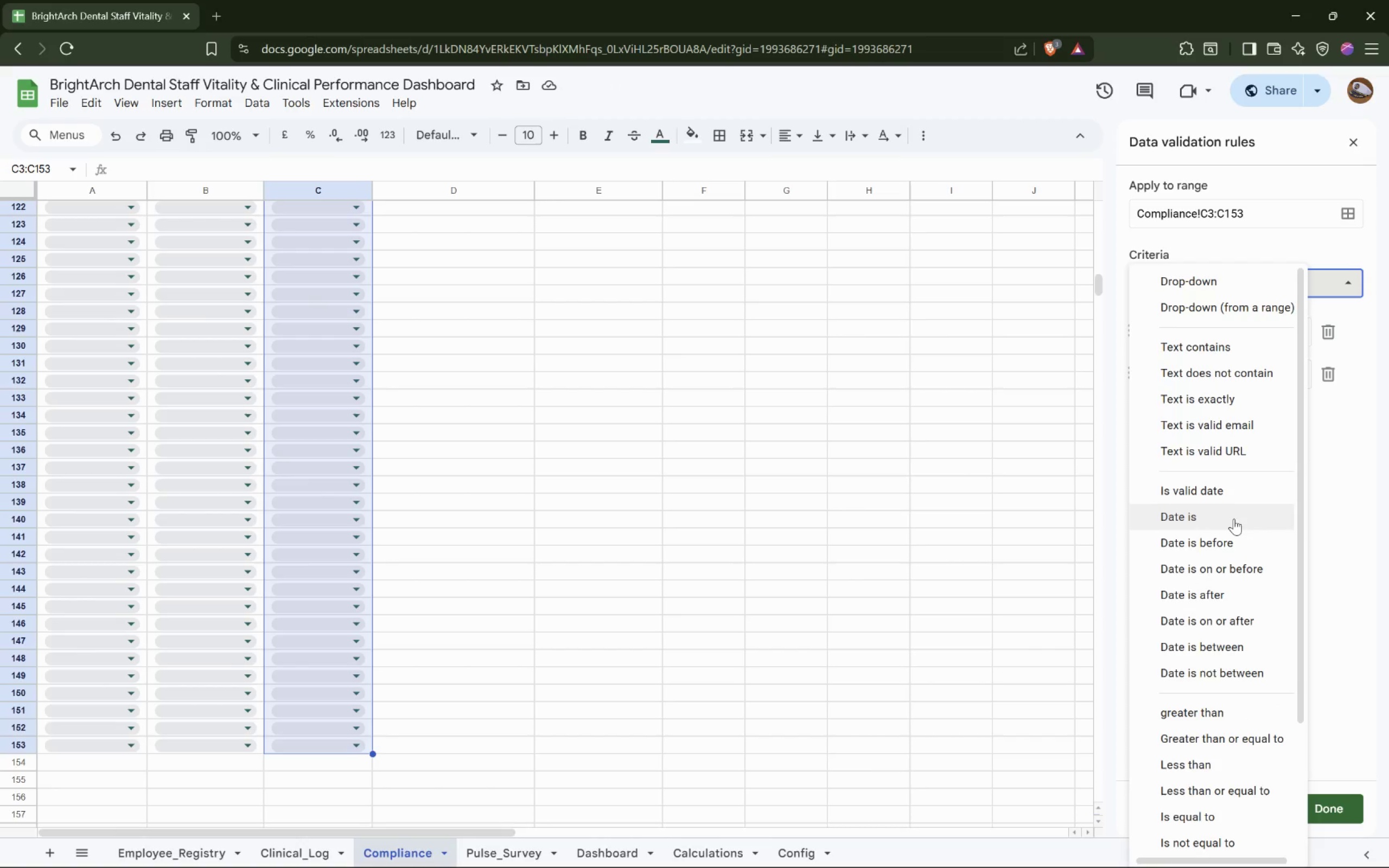 
wait(5.68)
 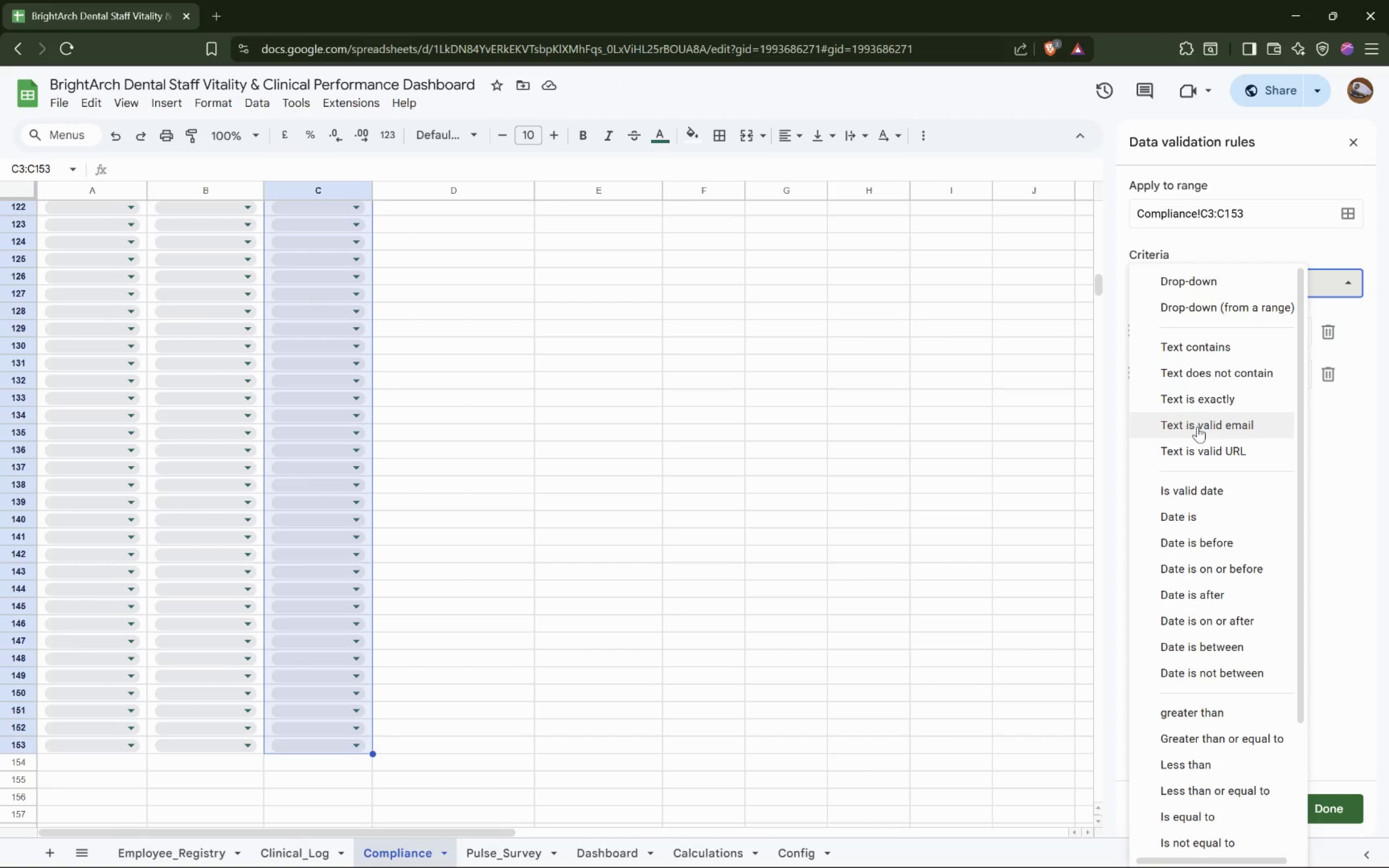 
left_click([1229, 494])
 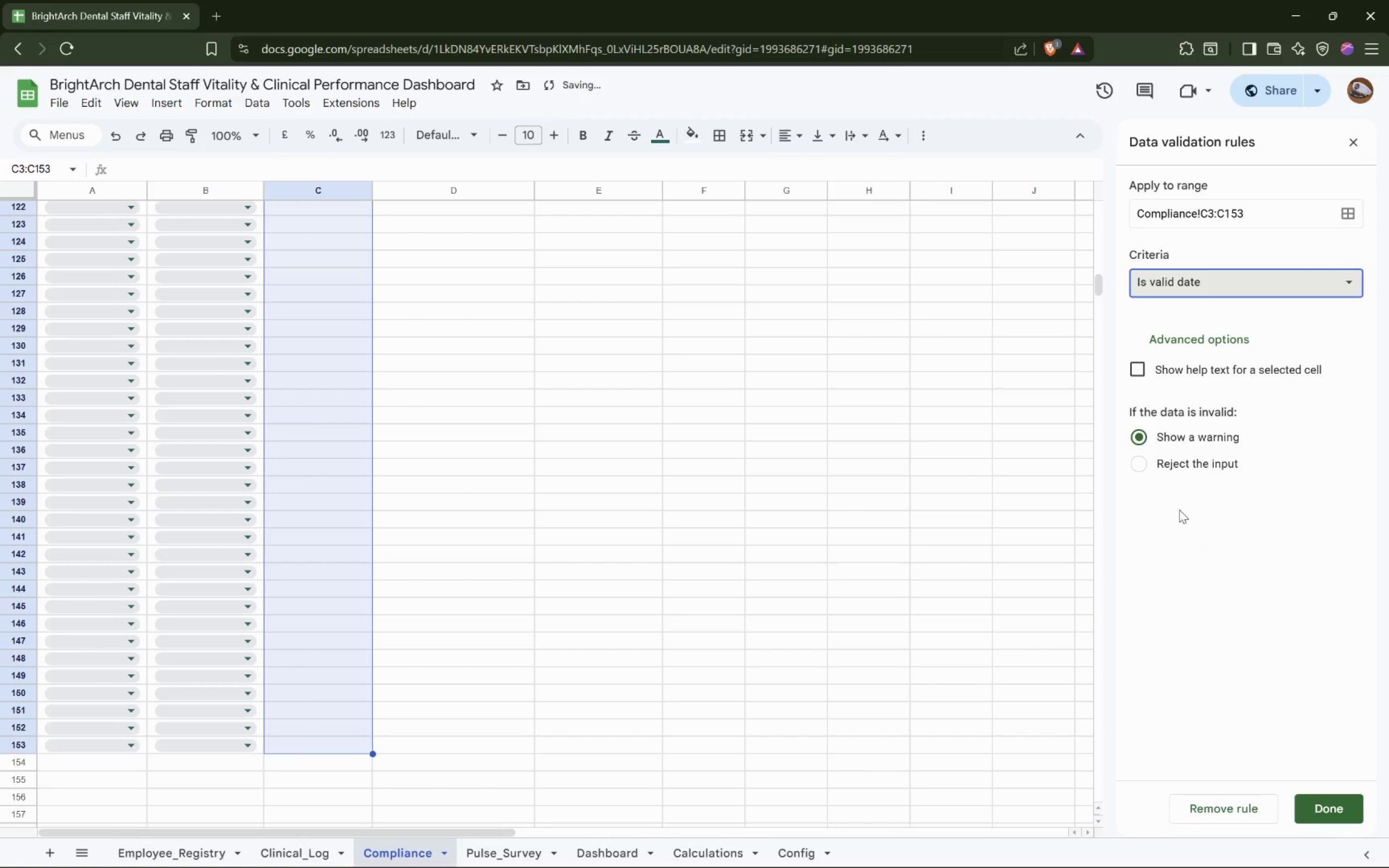 
scroll: coordinate [689, 601], scroll_direction: up, amount: 28.0
 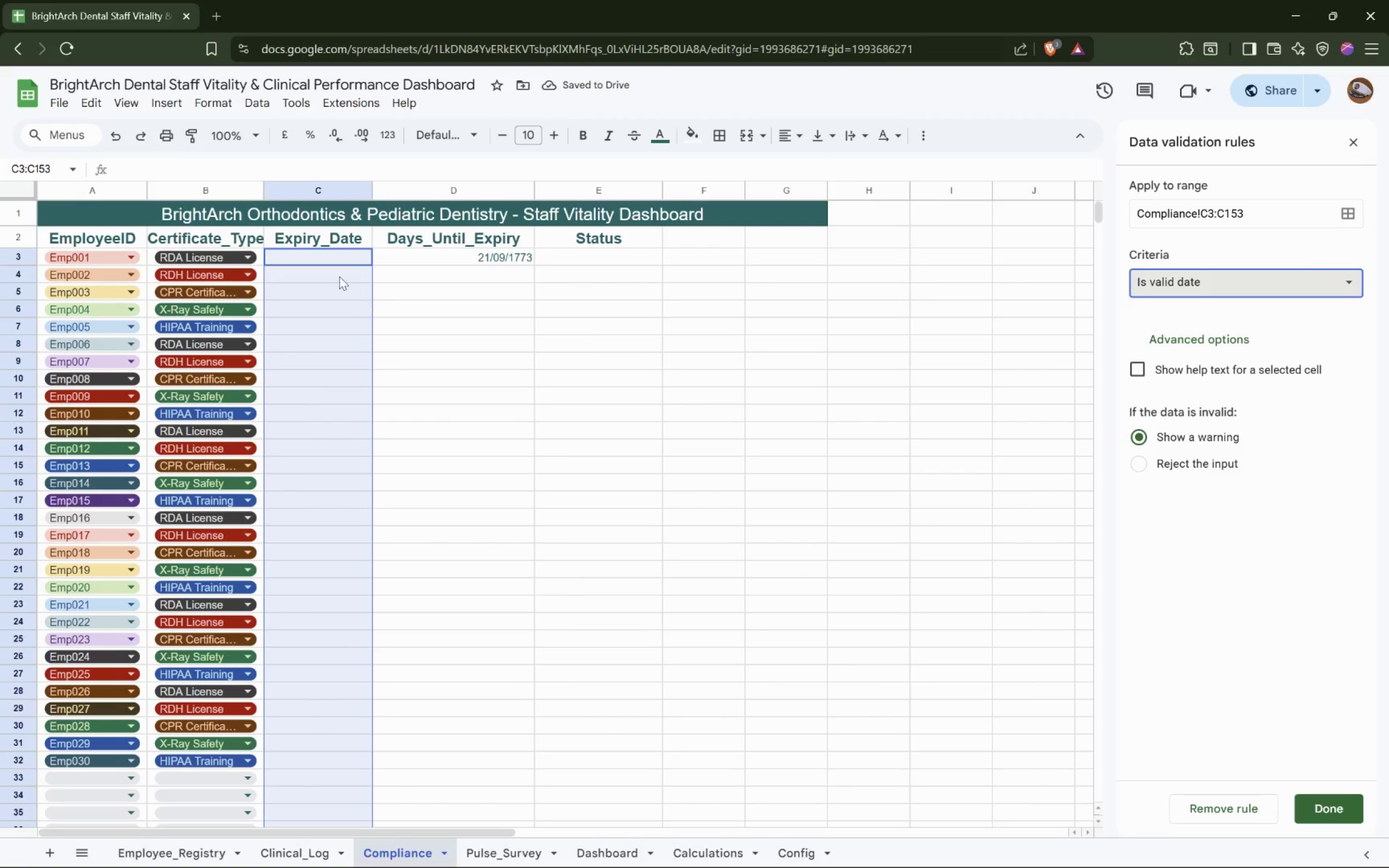 
left_click([341, 255])
 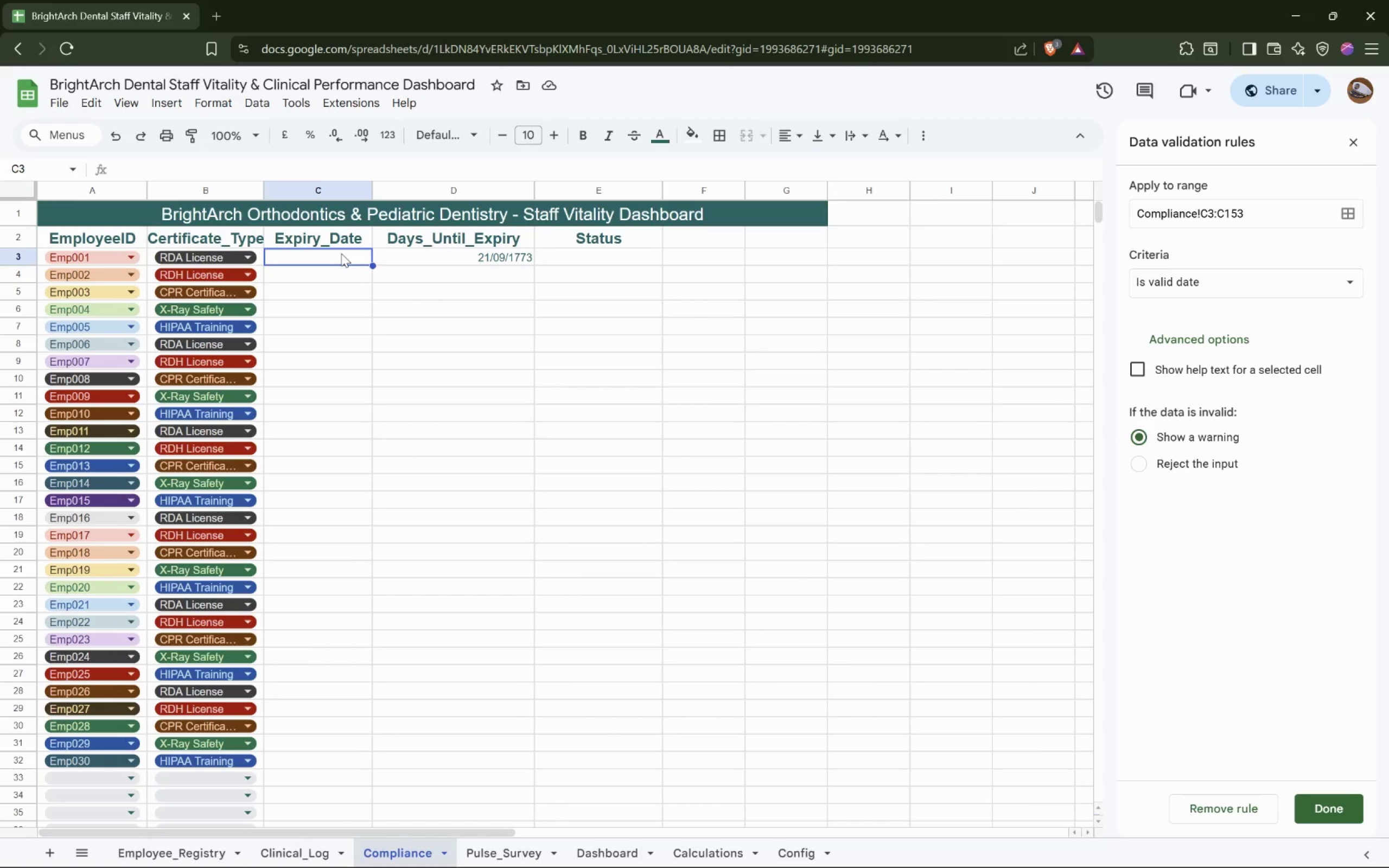 
wait(5.44)
 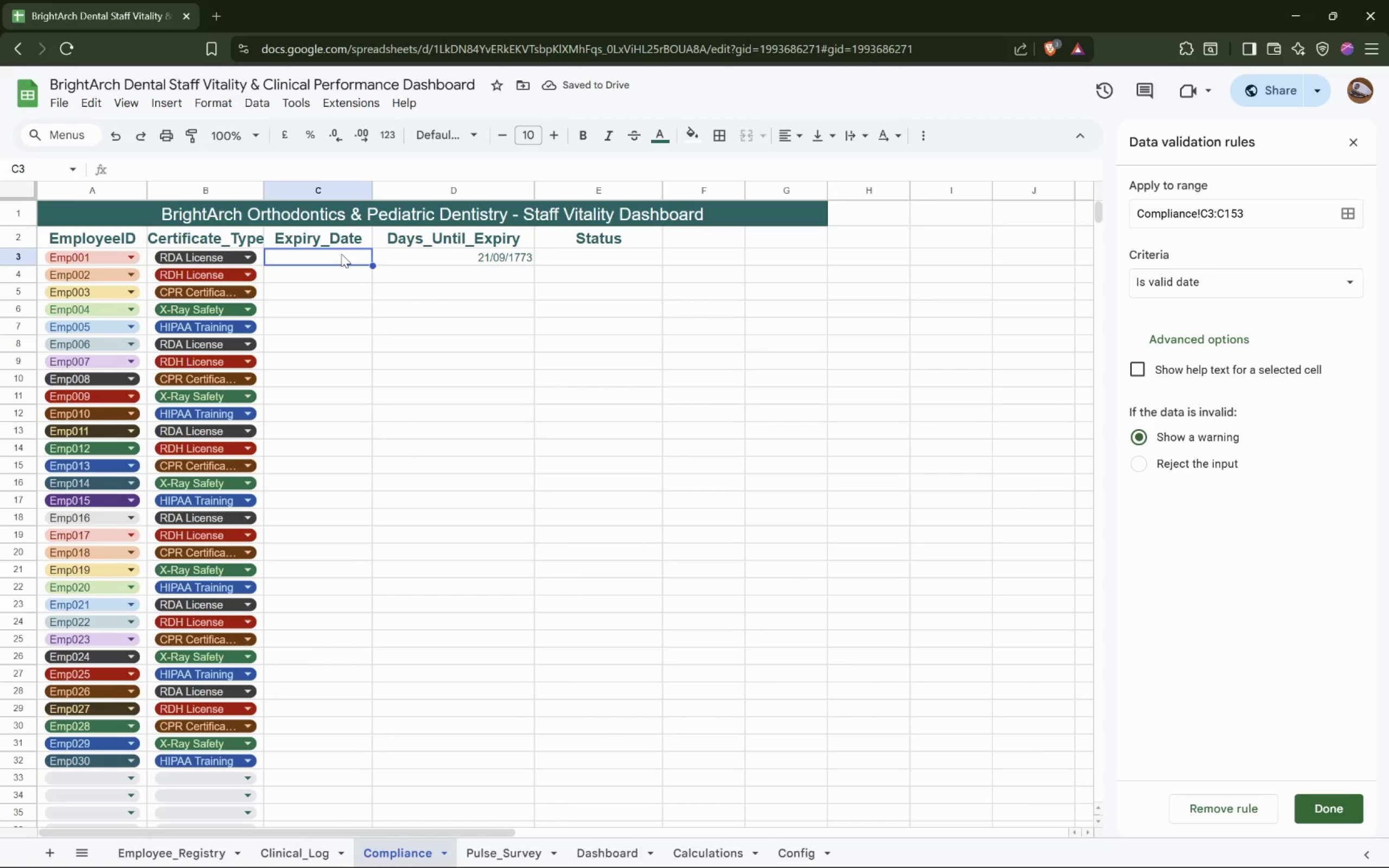 
type(dd)
 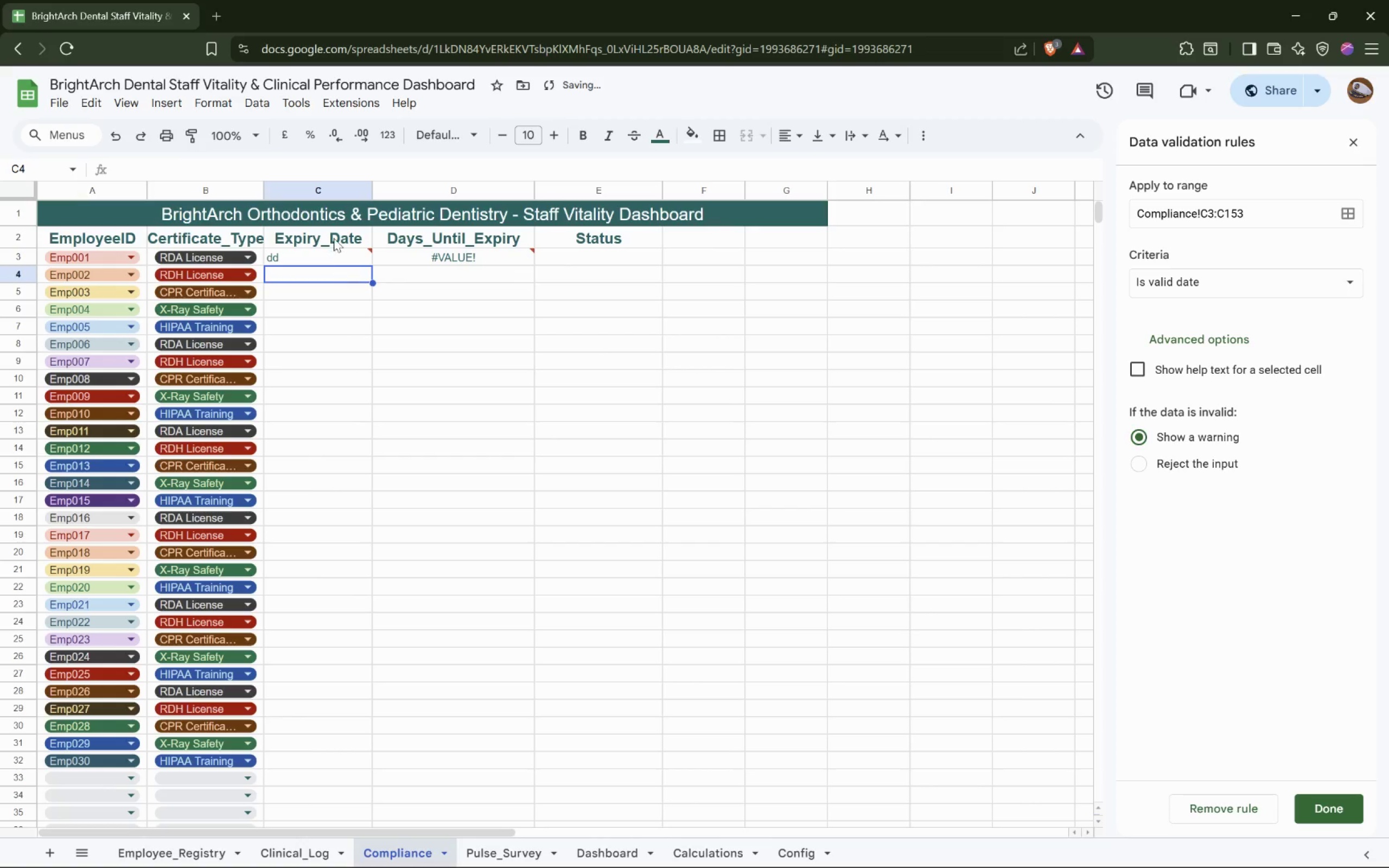 
left_click([342, 253])
 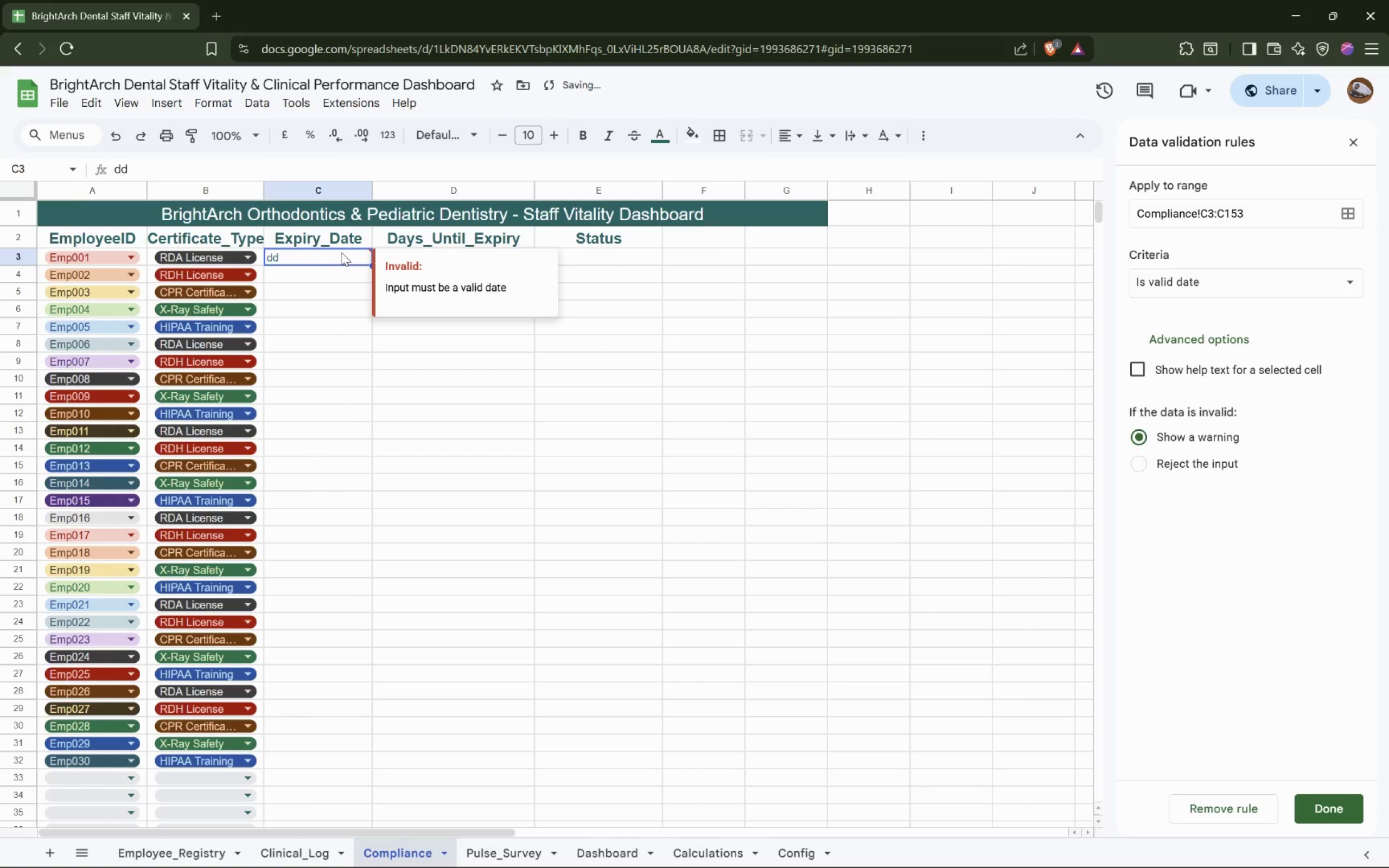 
double_click([341, 252])
 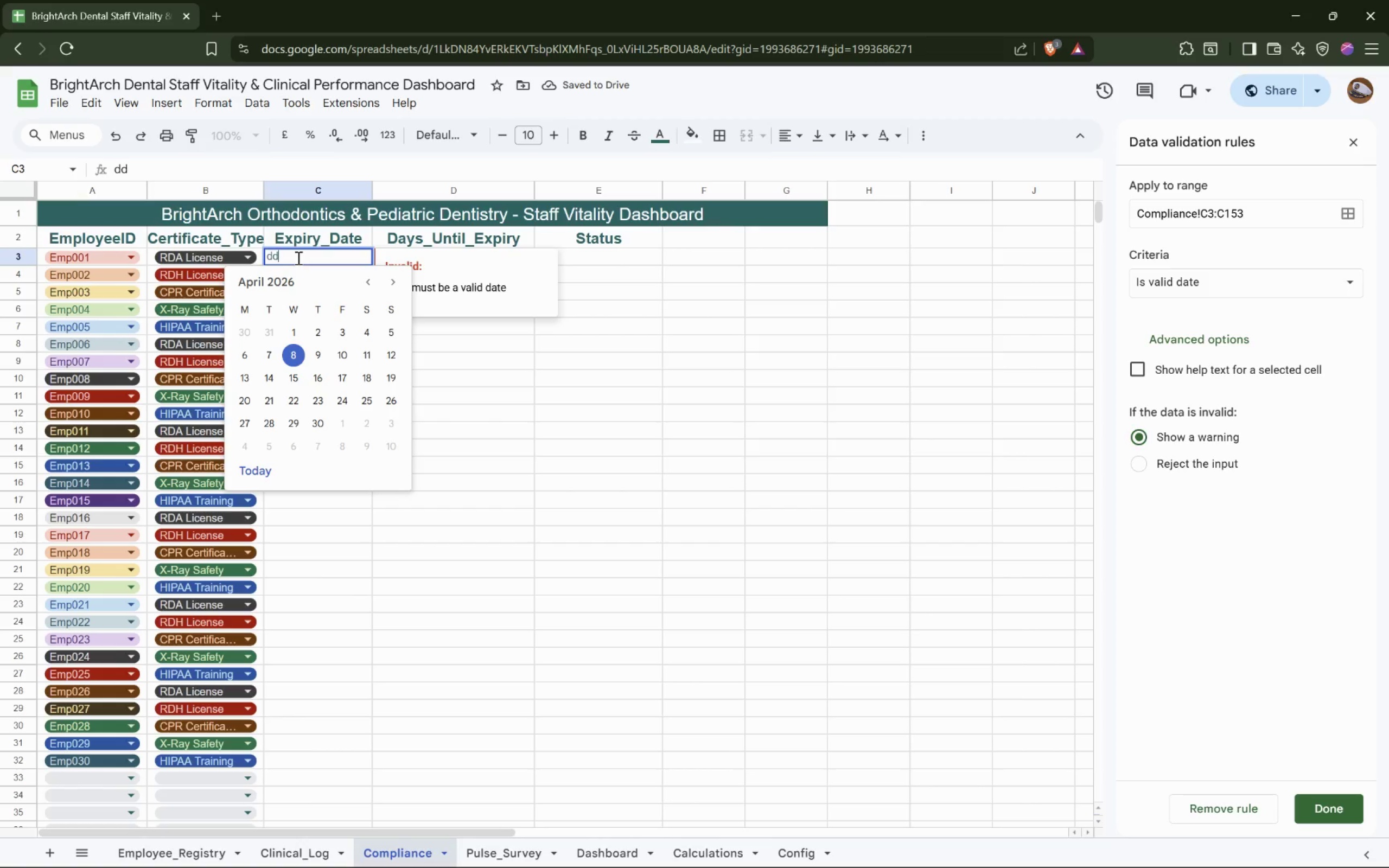 
double_click([297, 258])
 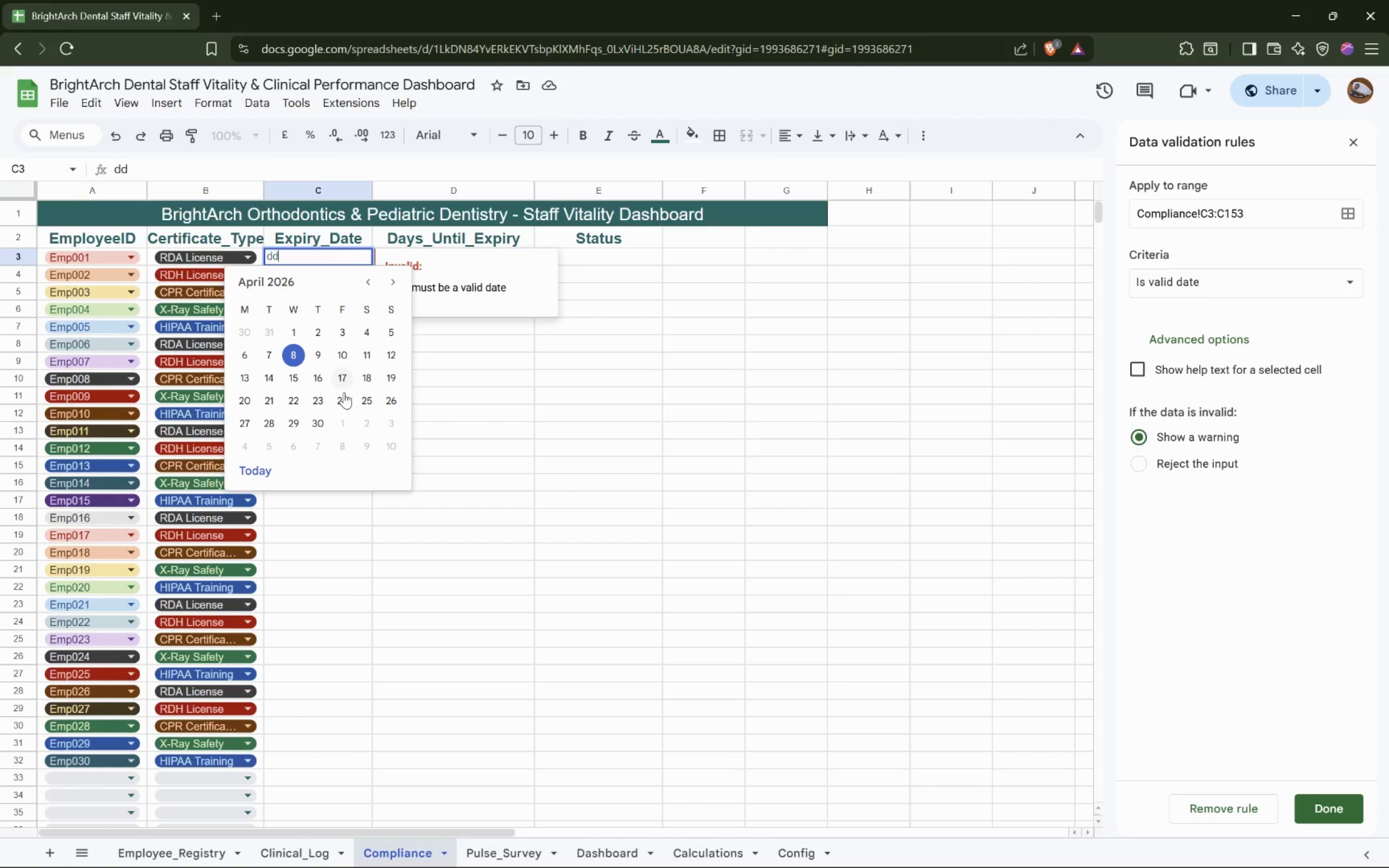 
left_click([255, 467])
 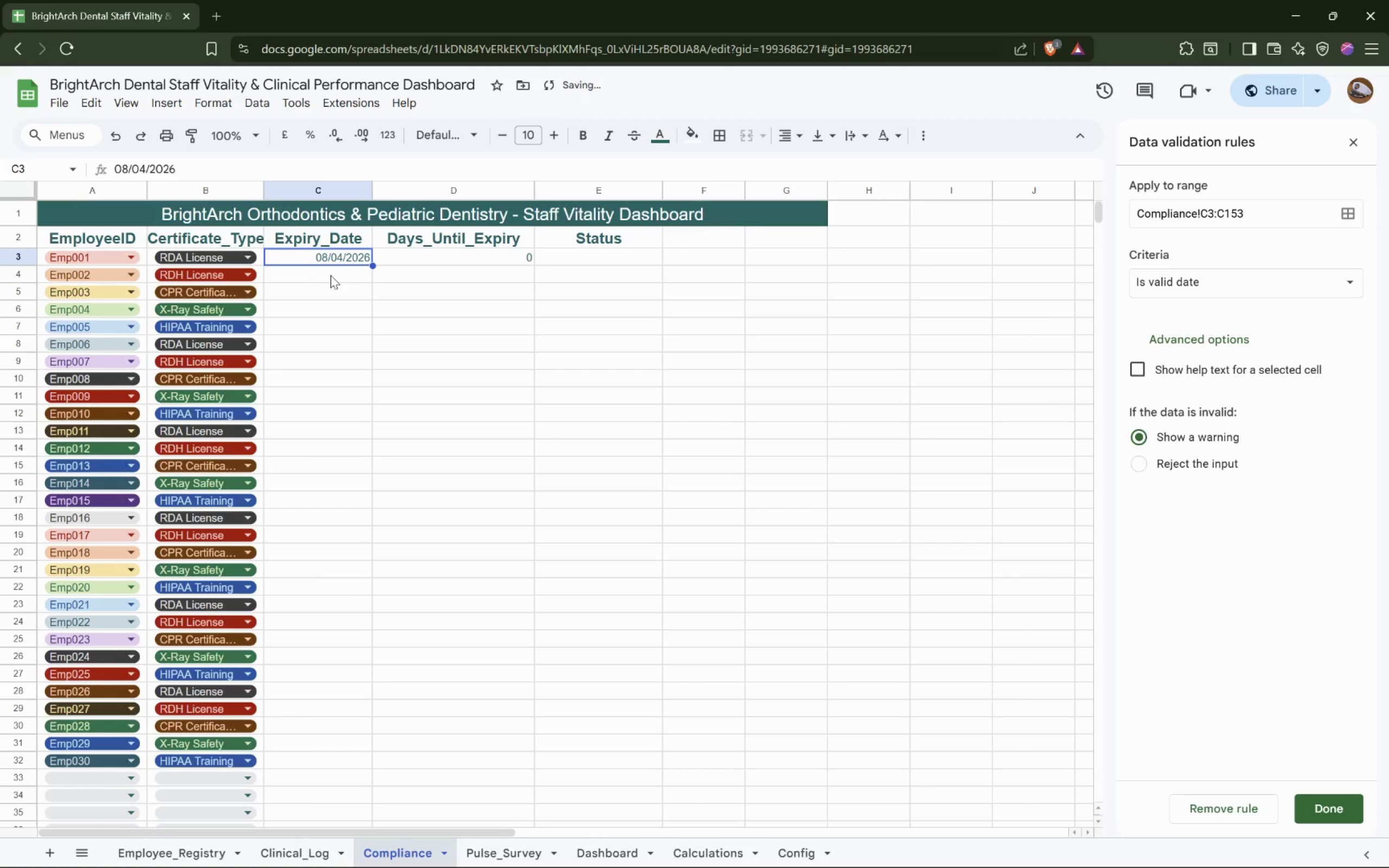 
left_click([330, 274])
 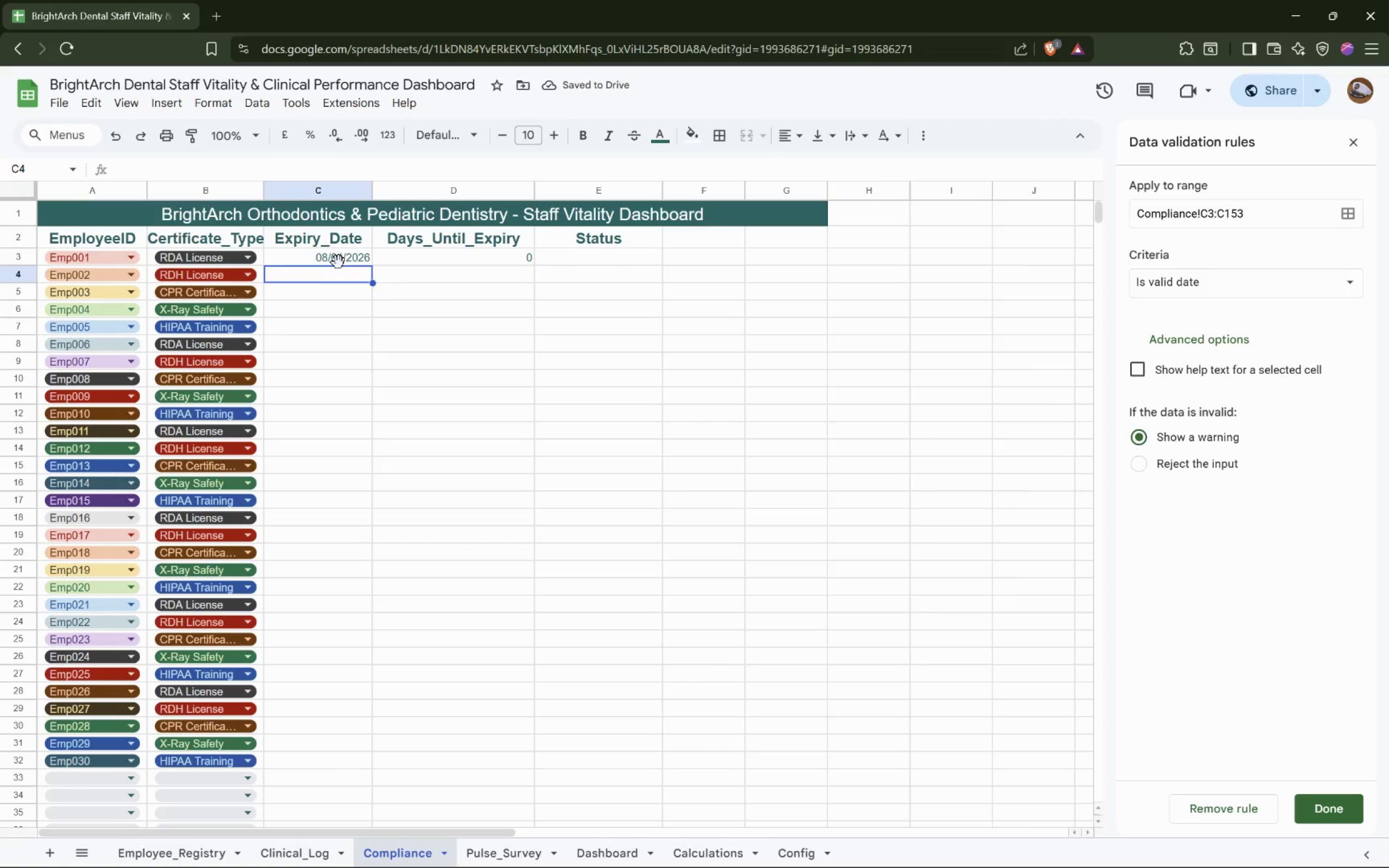 
left_click([348, 250])
 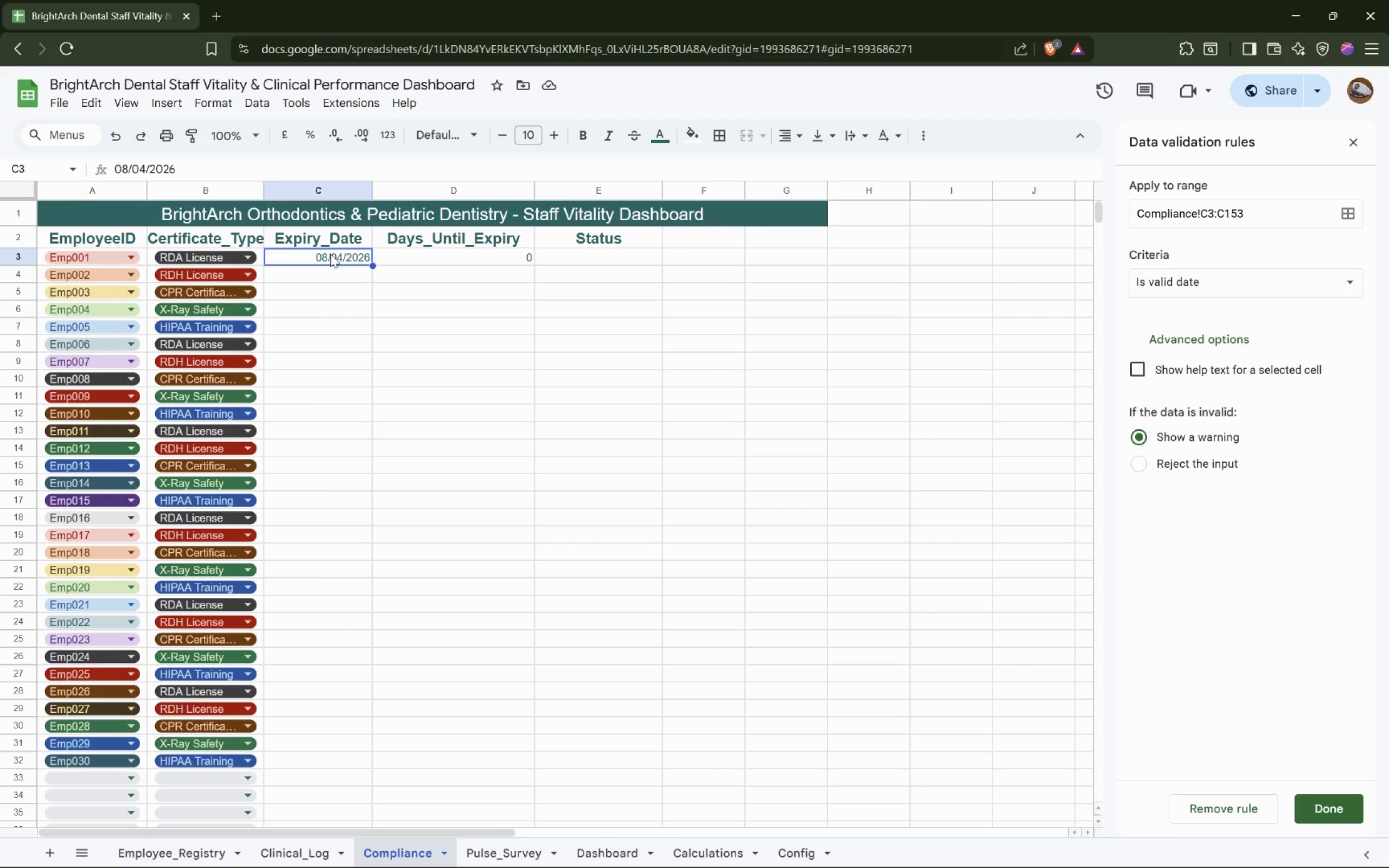 
double_click([324, 254])
 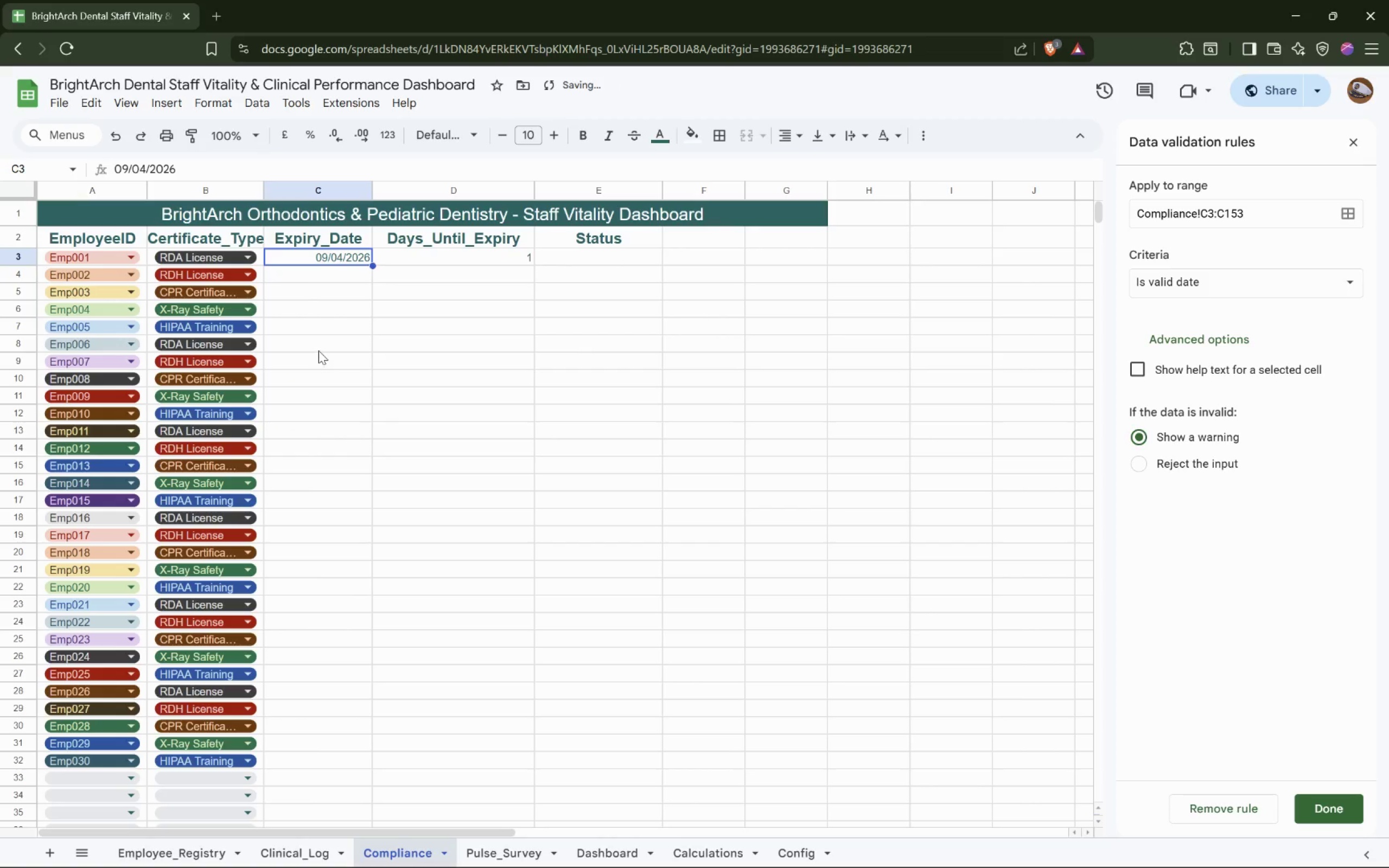 
left_click([341, 251])
 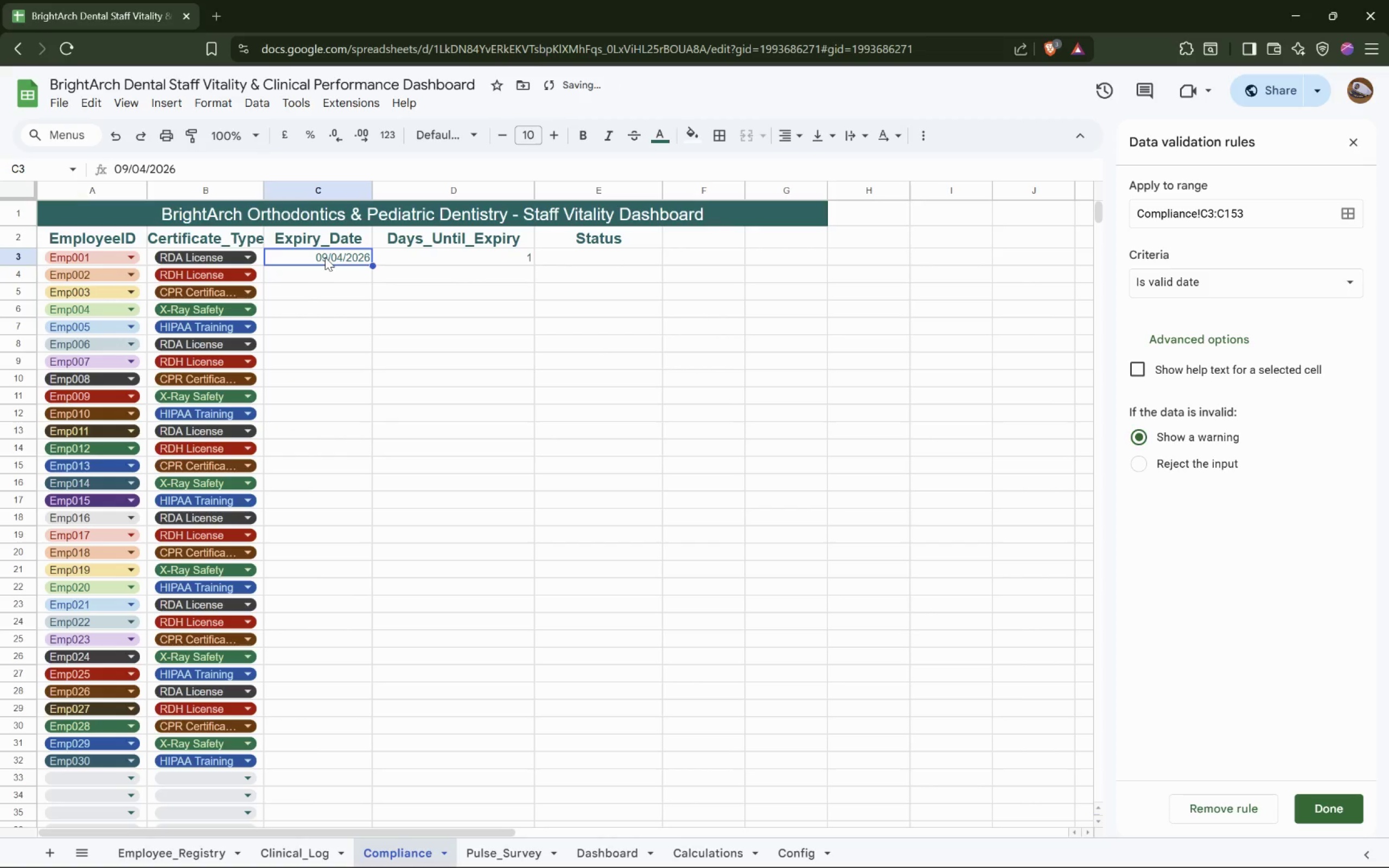 
double_click([325, 257])
 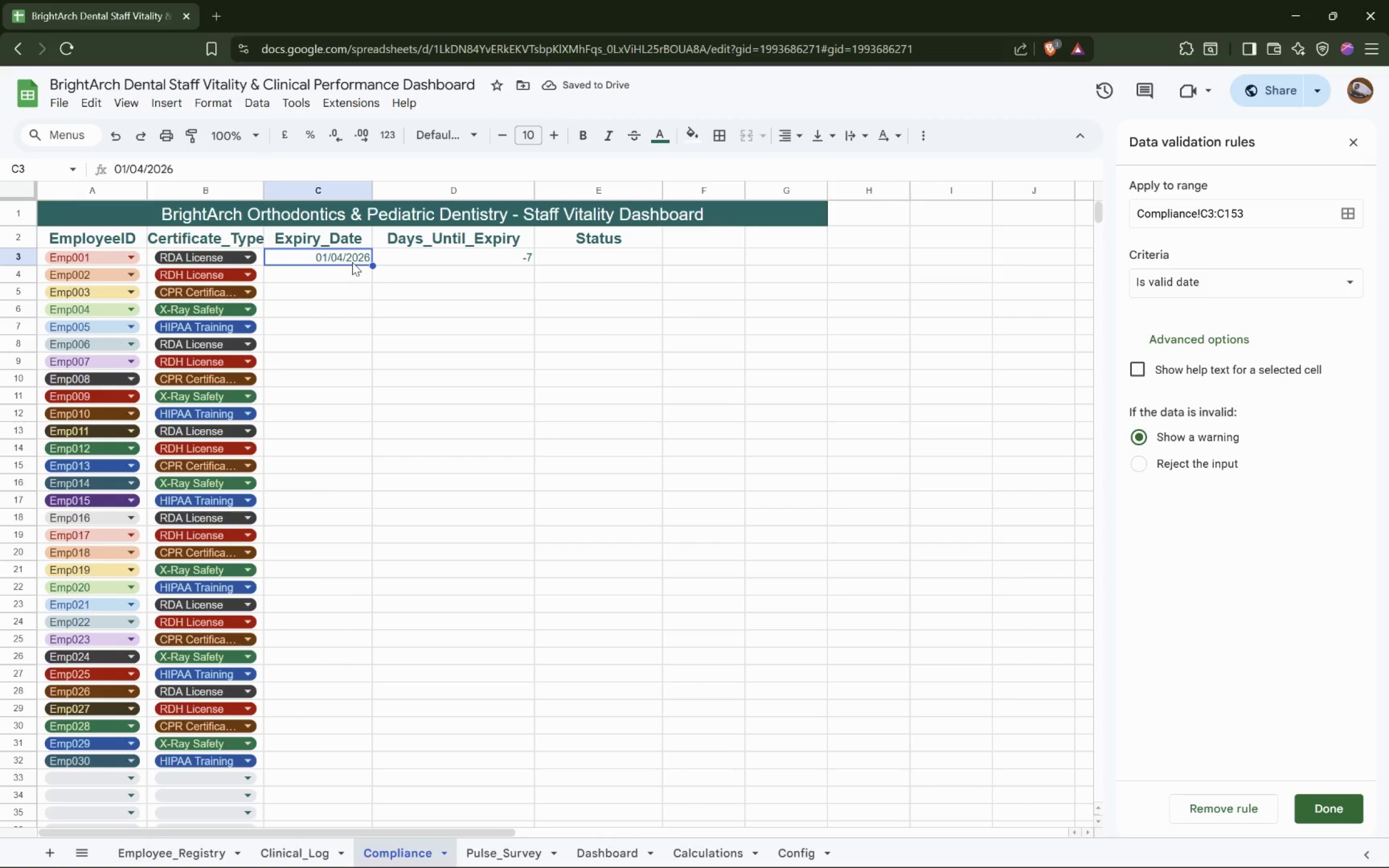 
wait(8.73)
 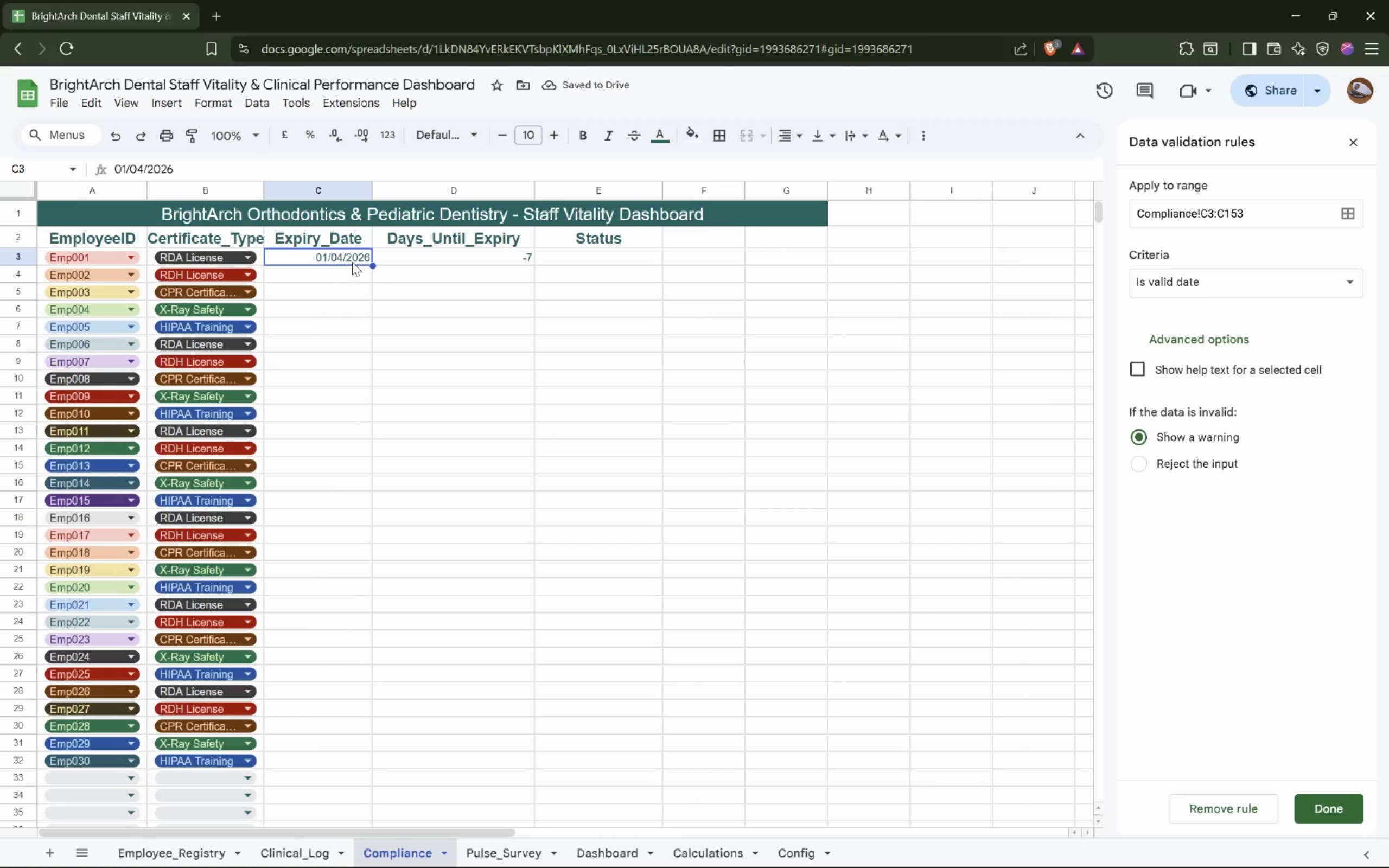 
left_click([1208, 384])
 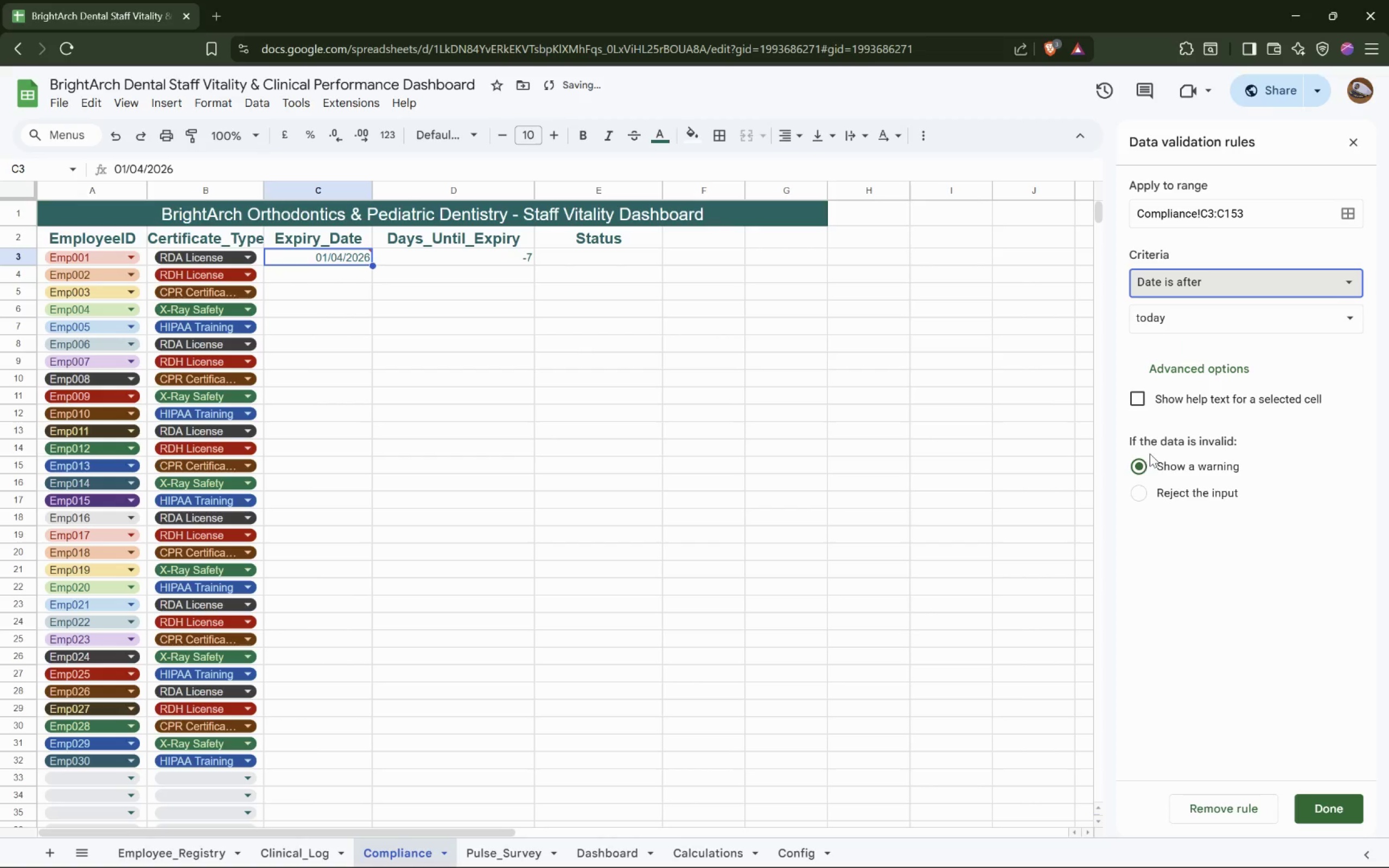 
left_click([322, 278])
 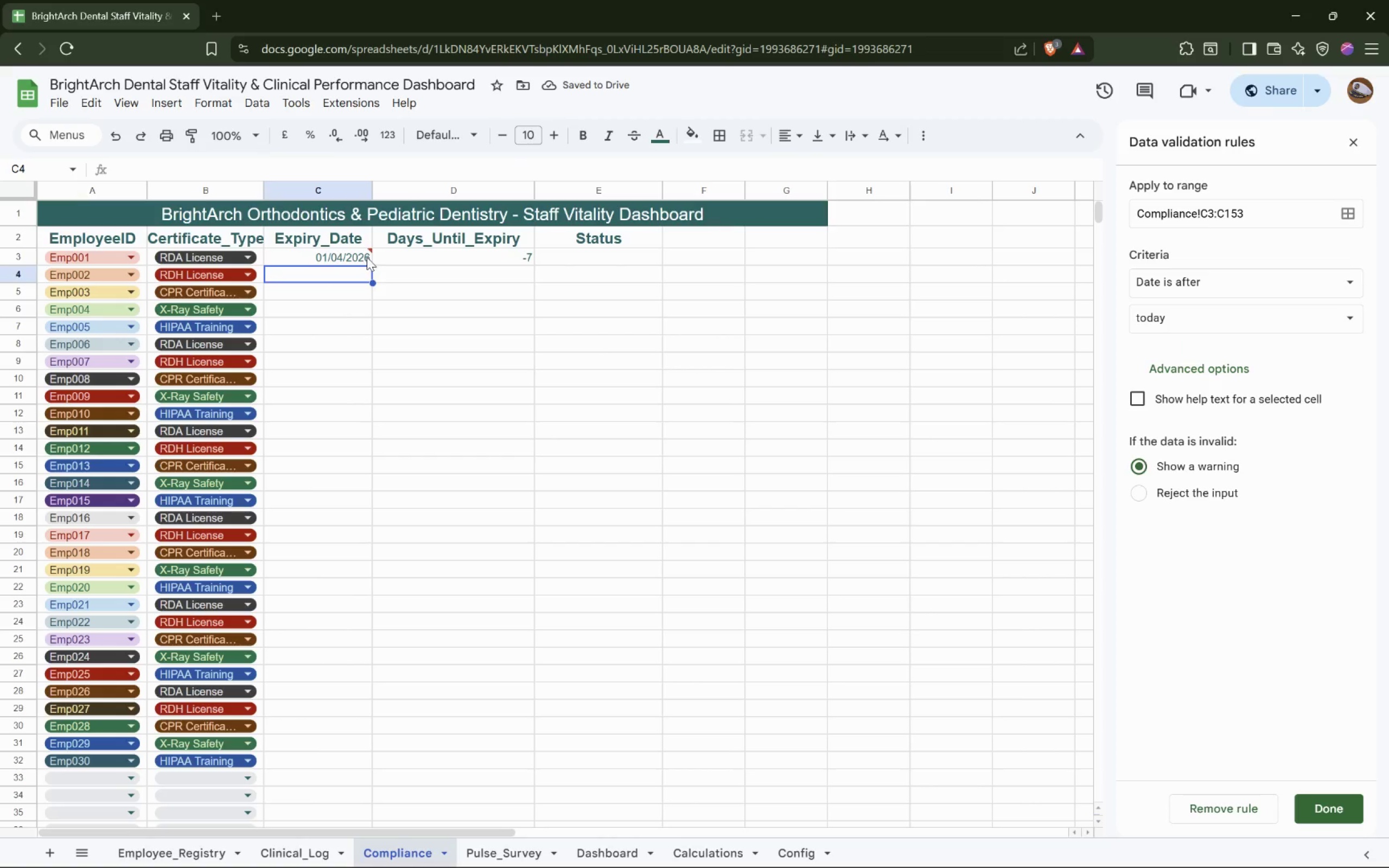 
left_click([361, 257])
 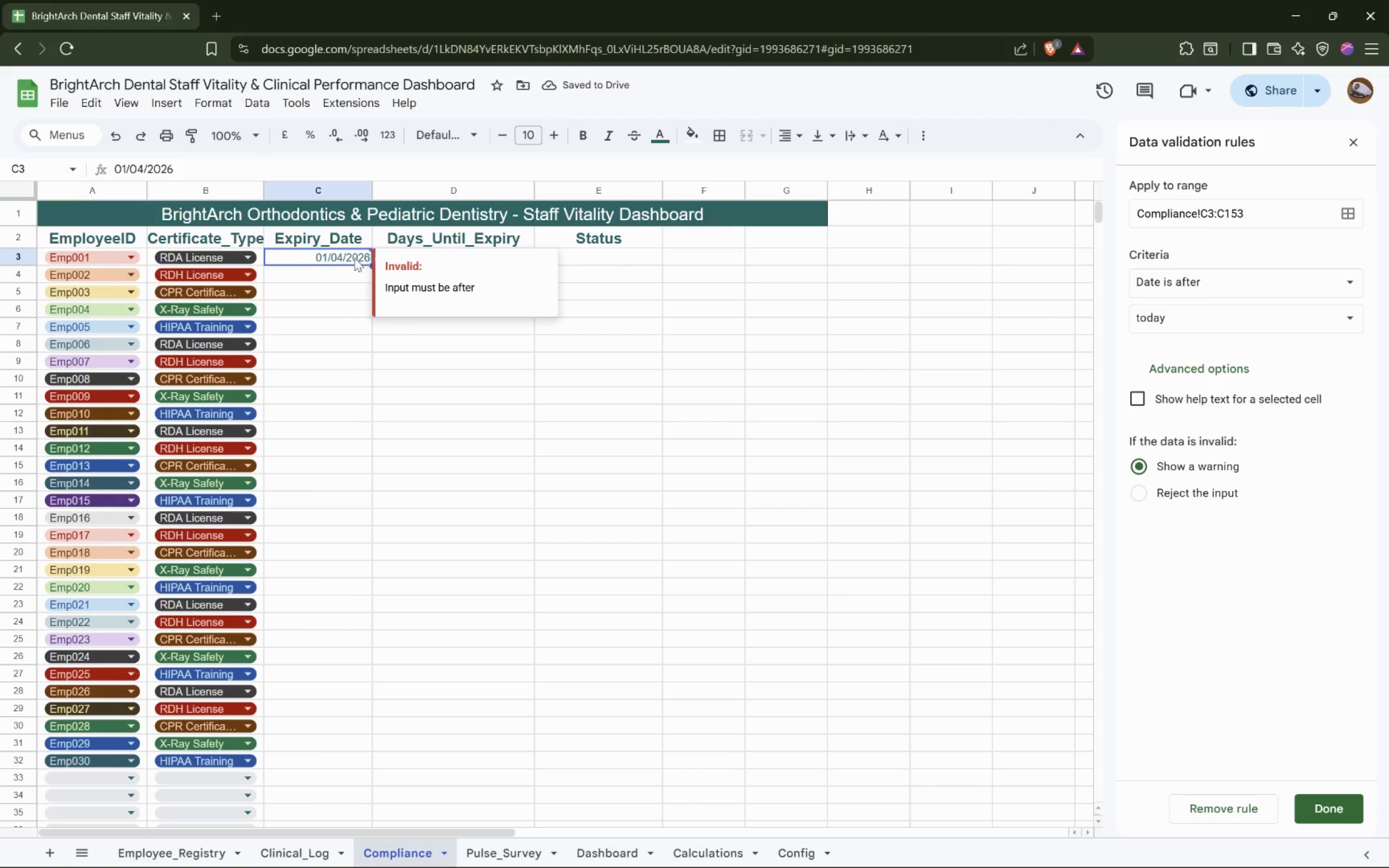 
double_click([339, 253])
 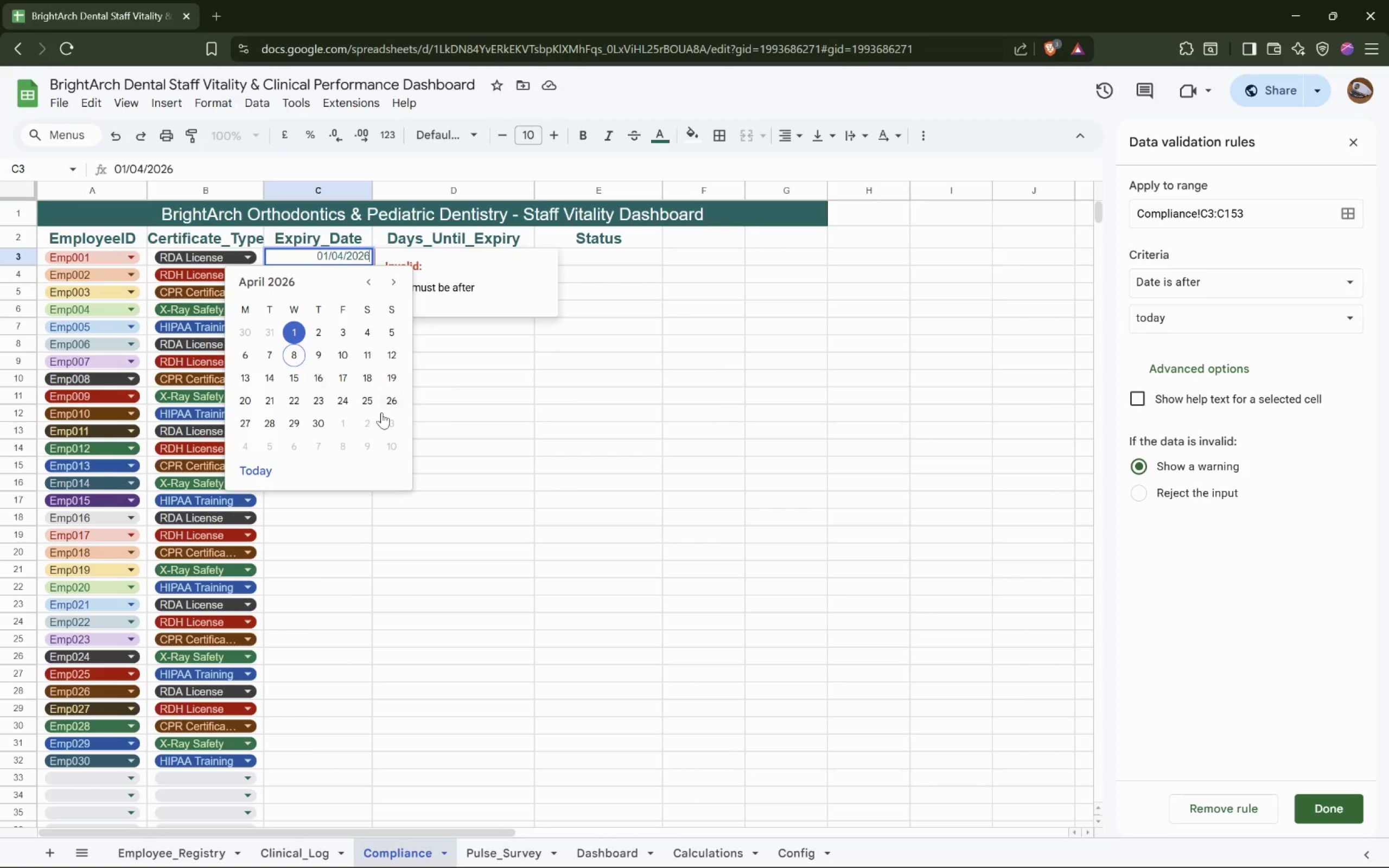 
left_click([391, 399])
 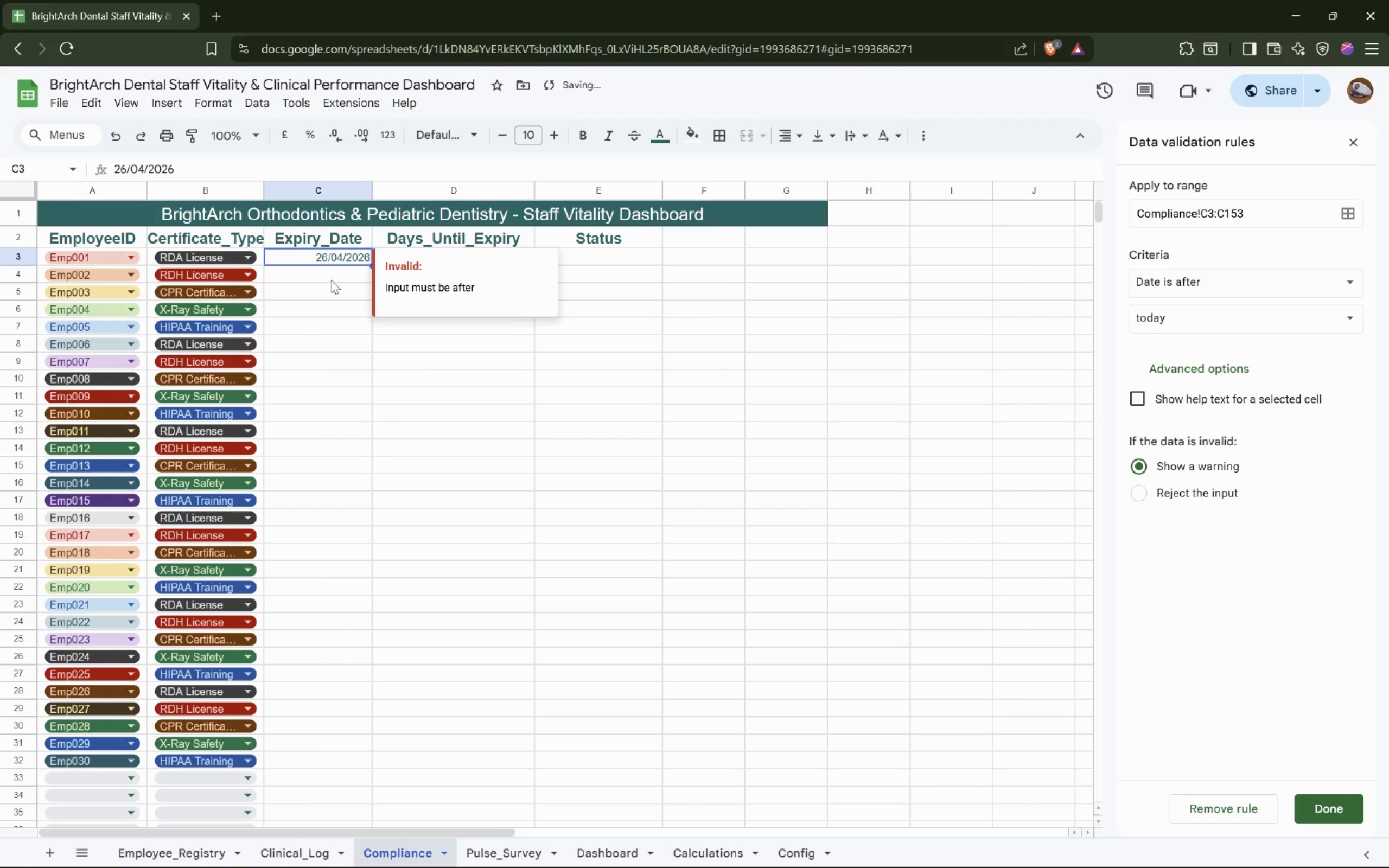 
left_click([331, 274])
 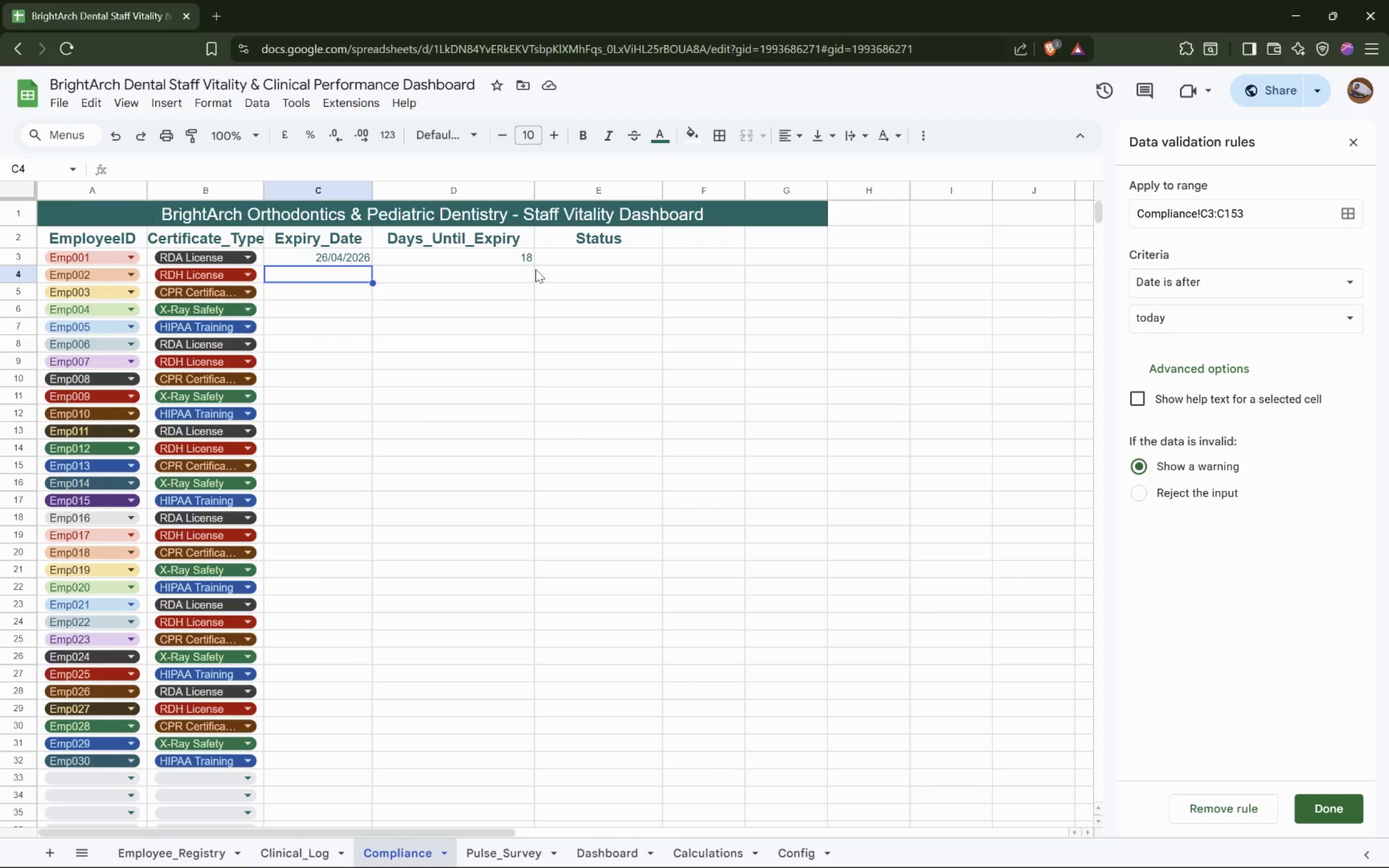 
wait(7.73)
 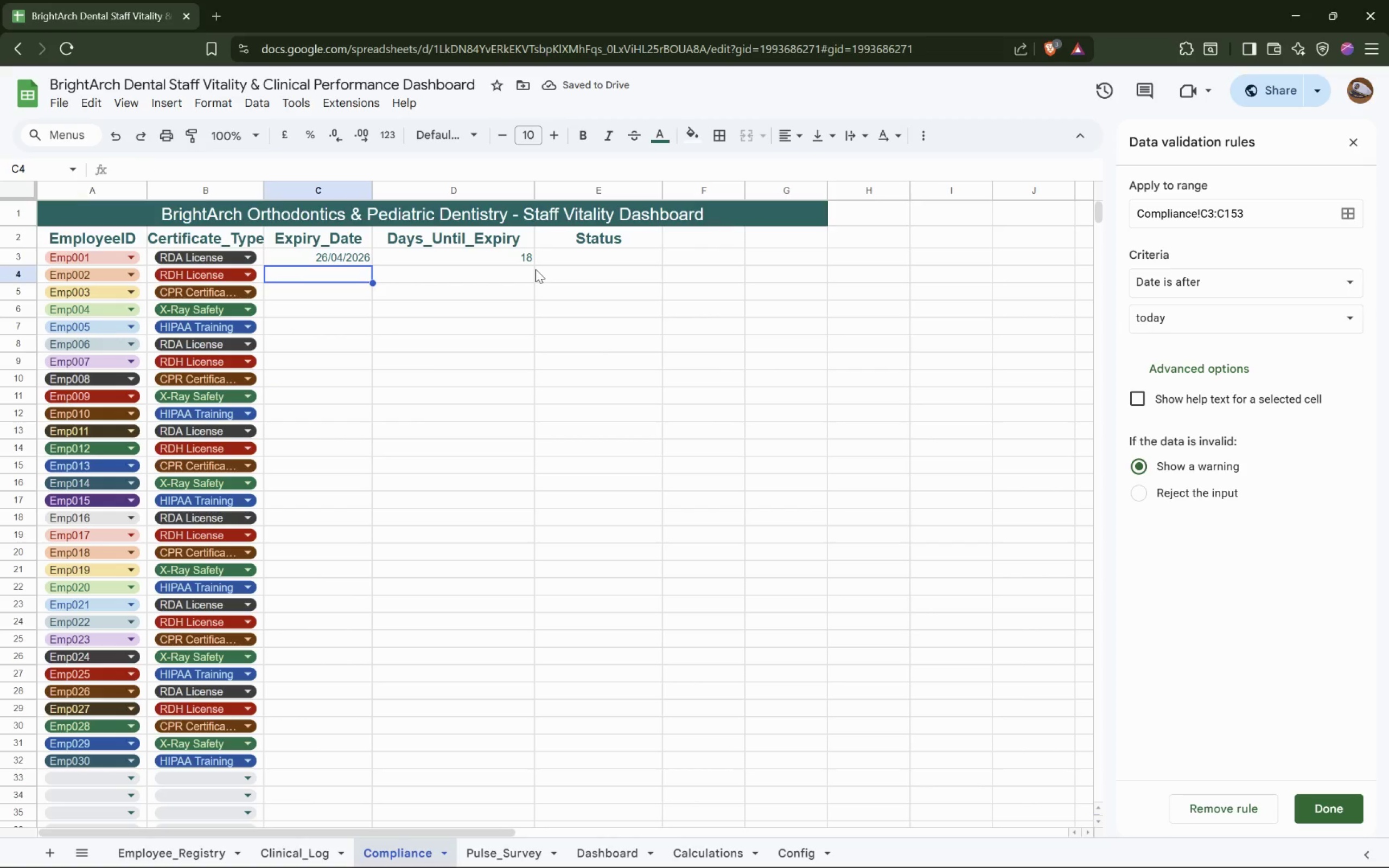 
key(Alt+Tab)